 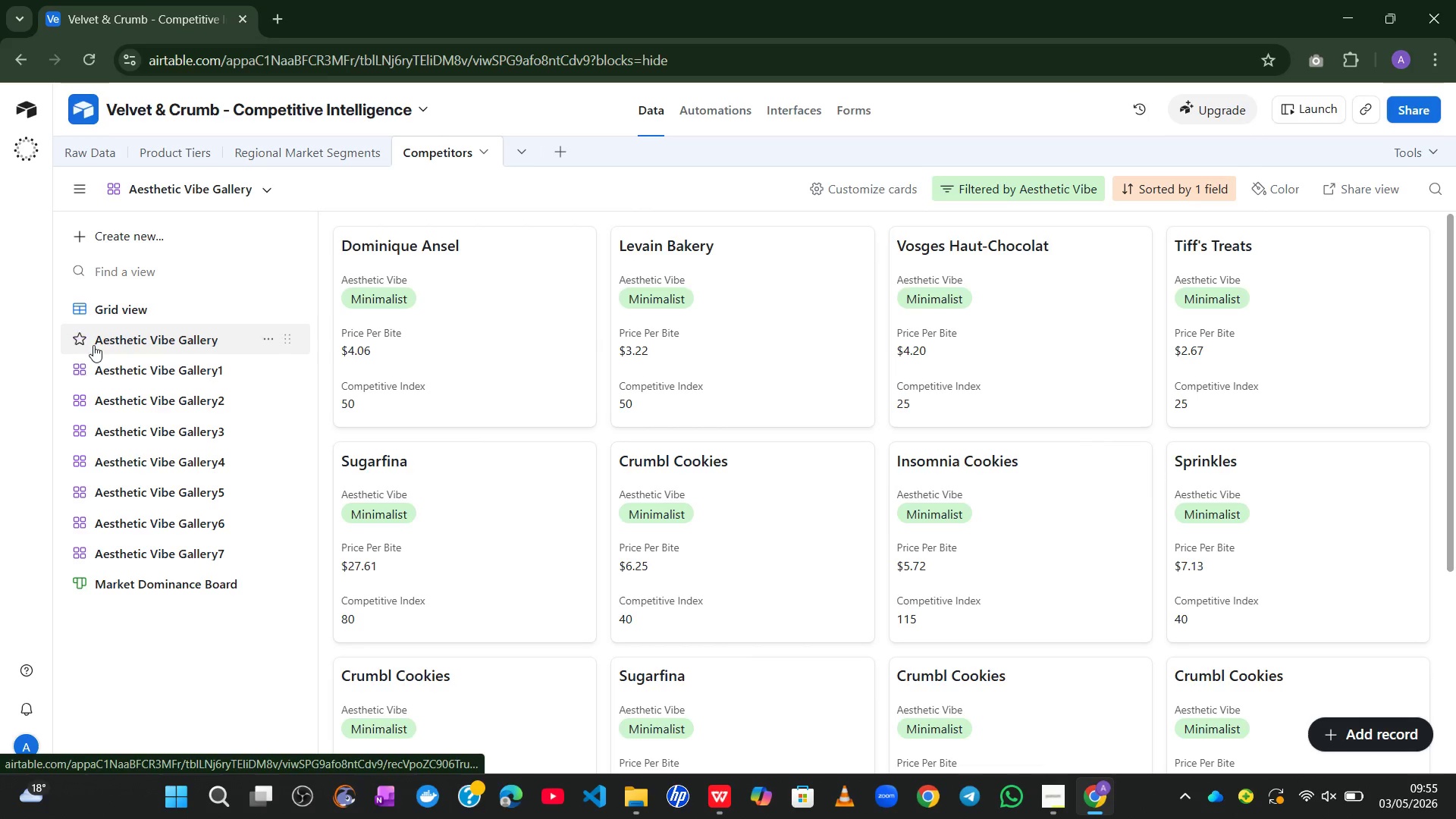 
left_click([145, 370])
 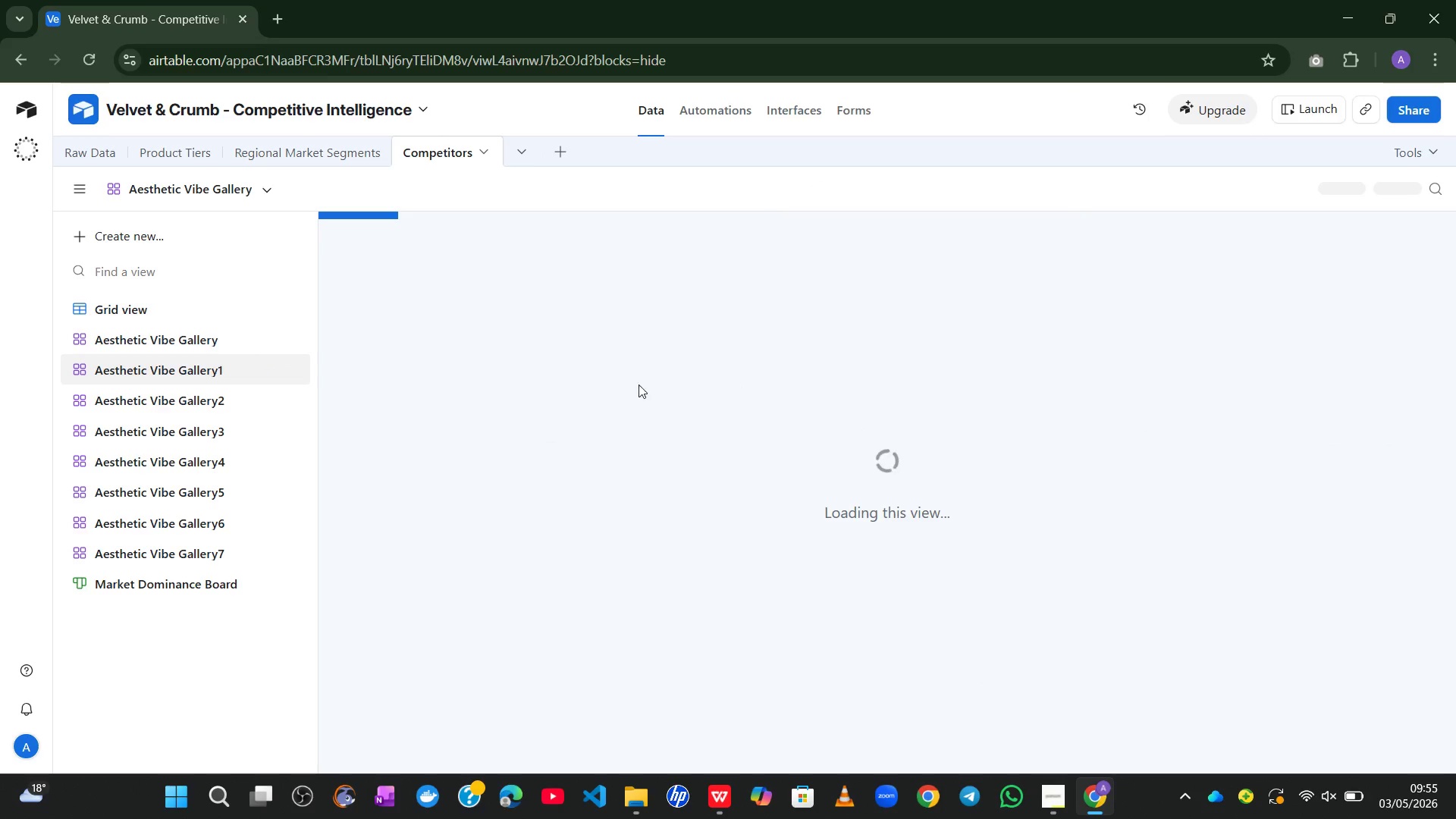 
mouse_move([597, 409])
 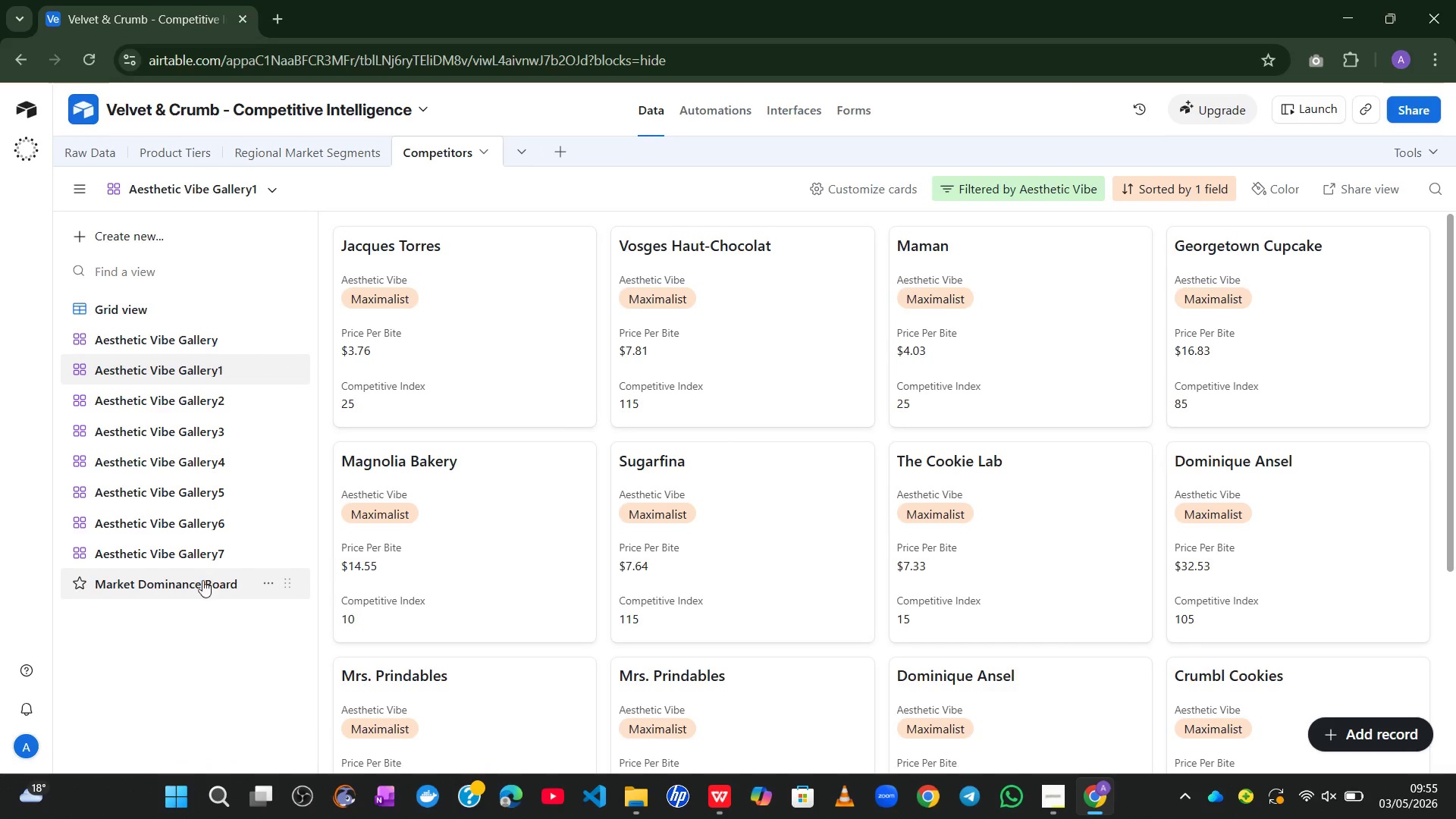 
left_click([190, 584])
 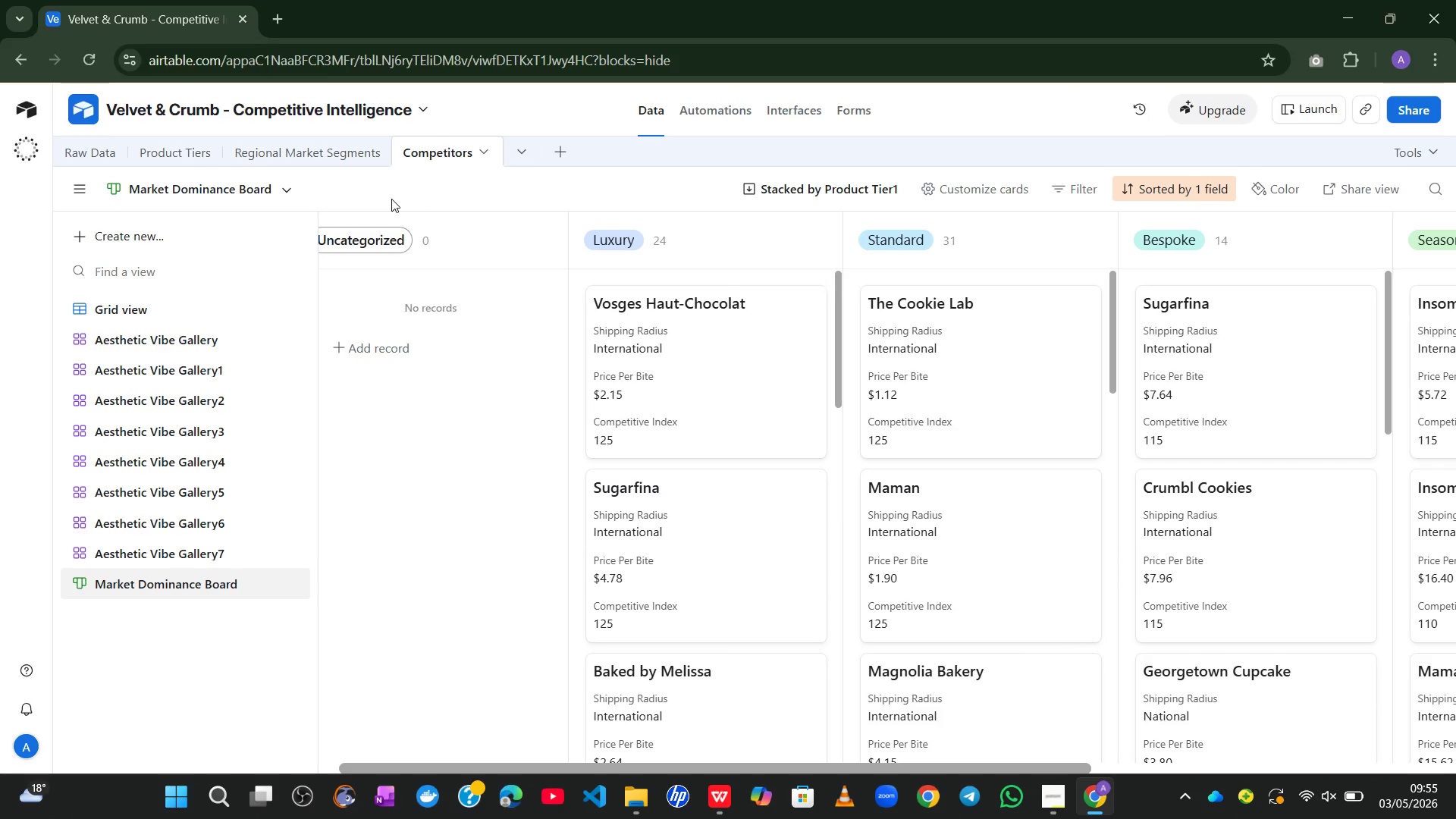 
wait(5.27)
 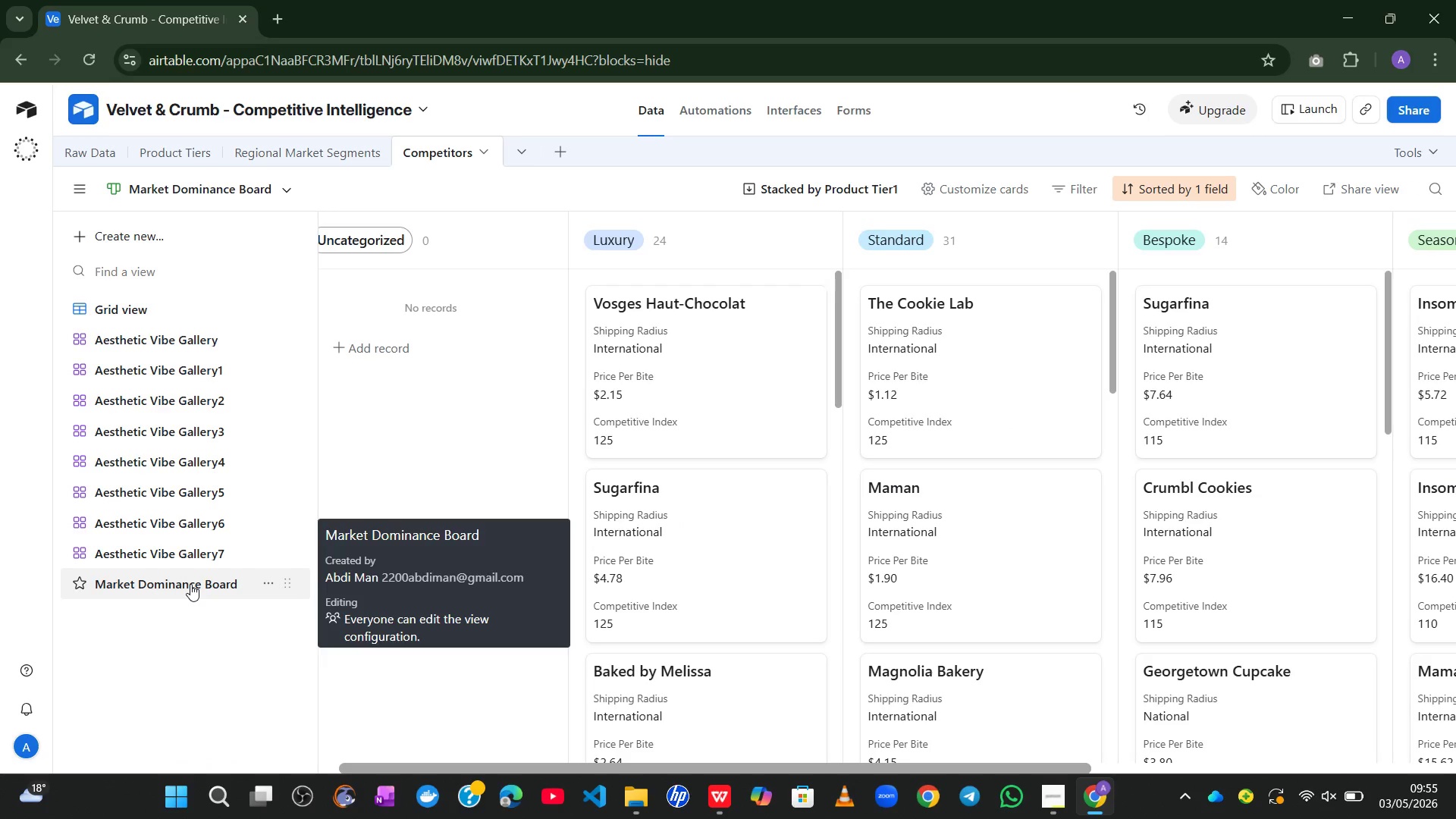 
left_click([791, 116])
 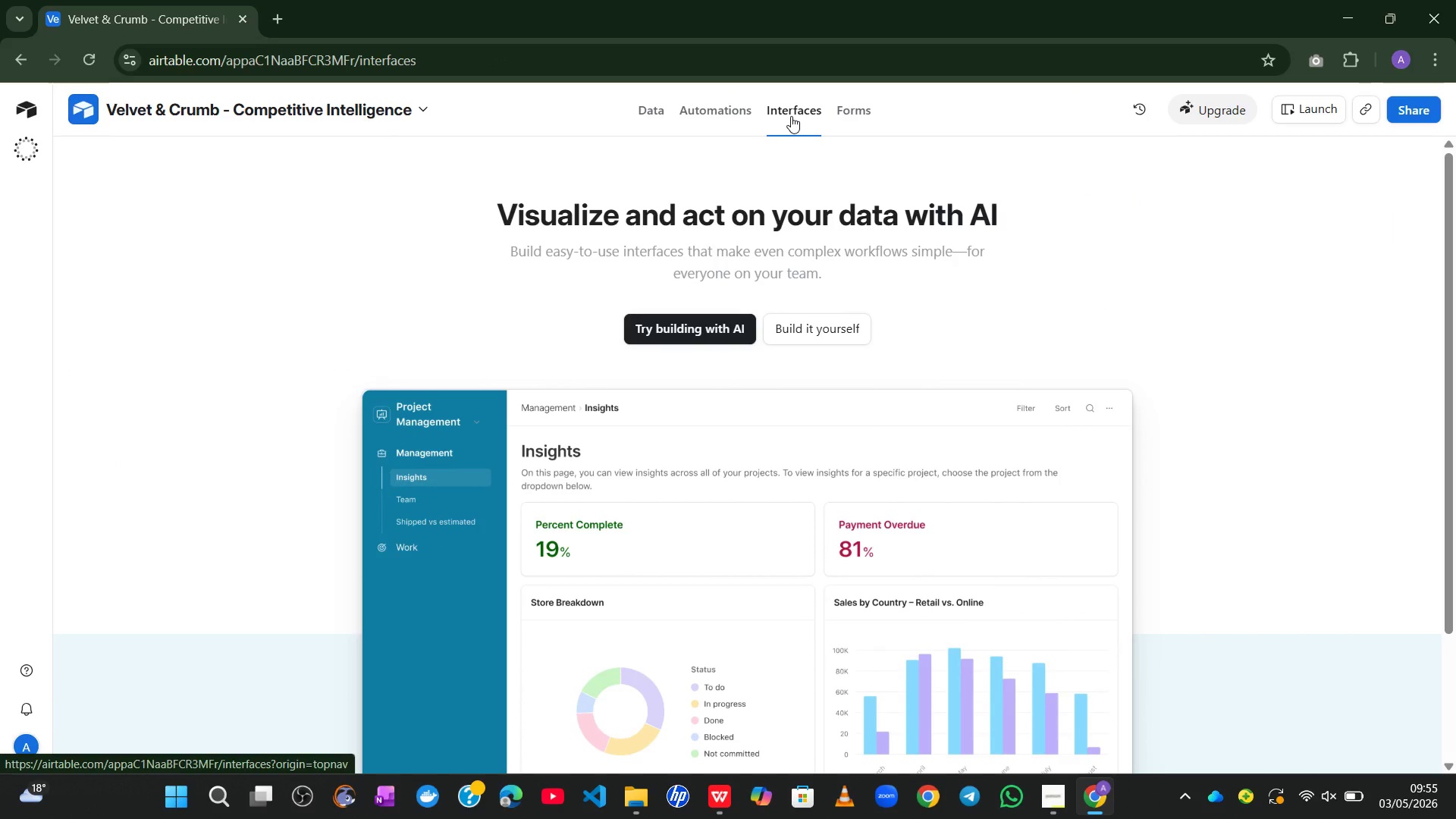 
wait(21.2)
 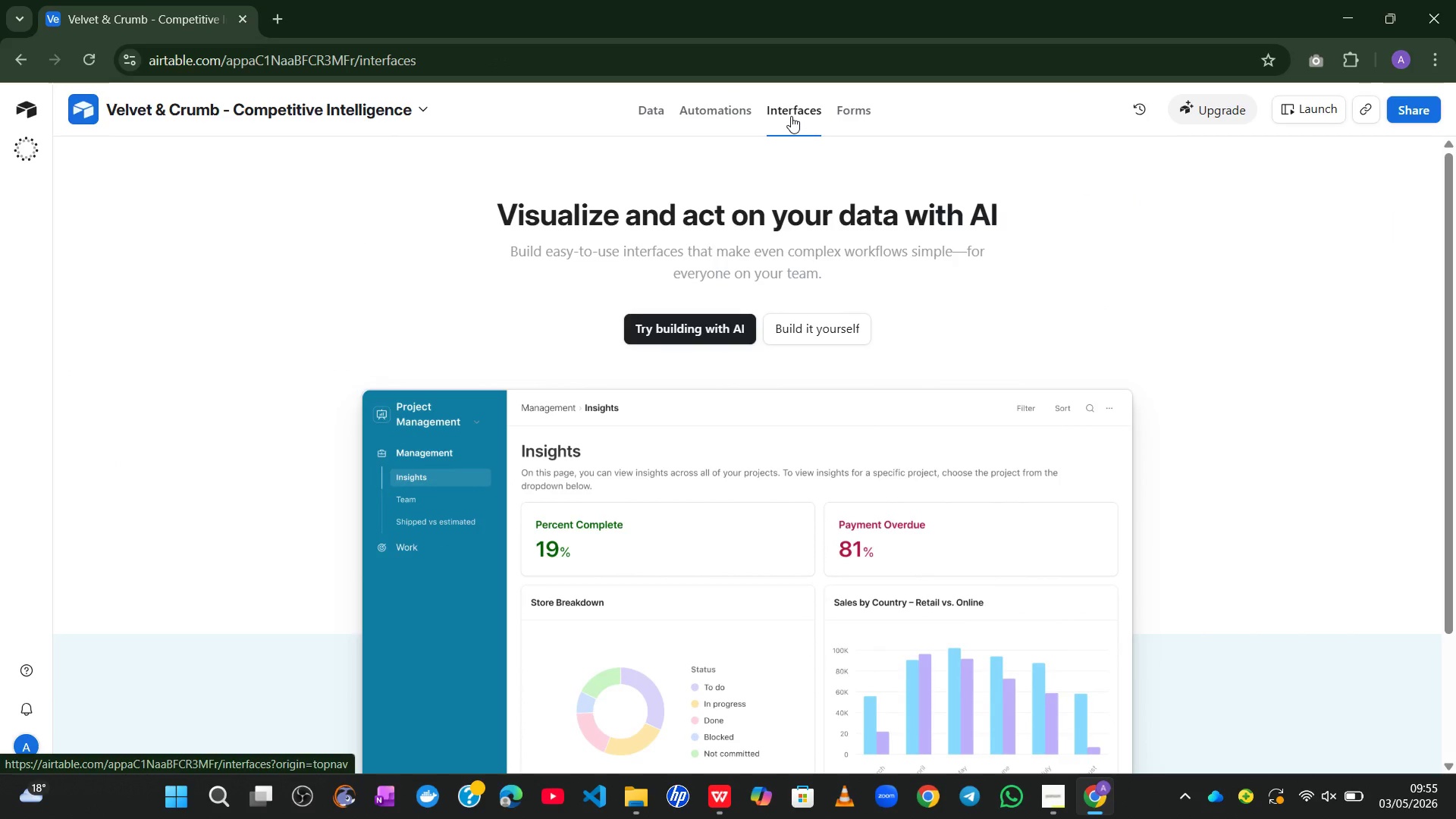 
left_click([30, 61])
 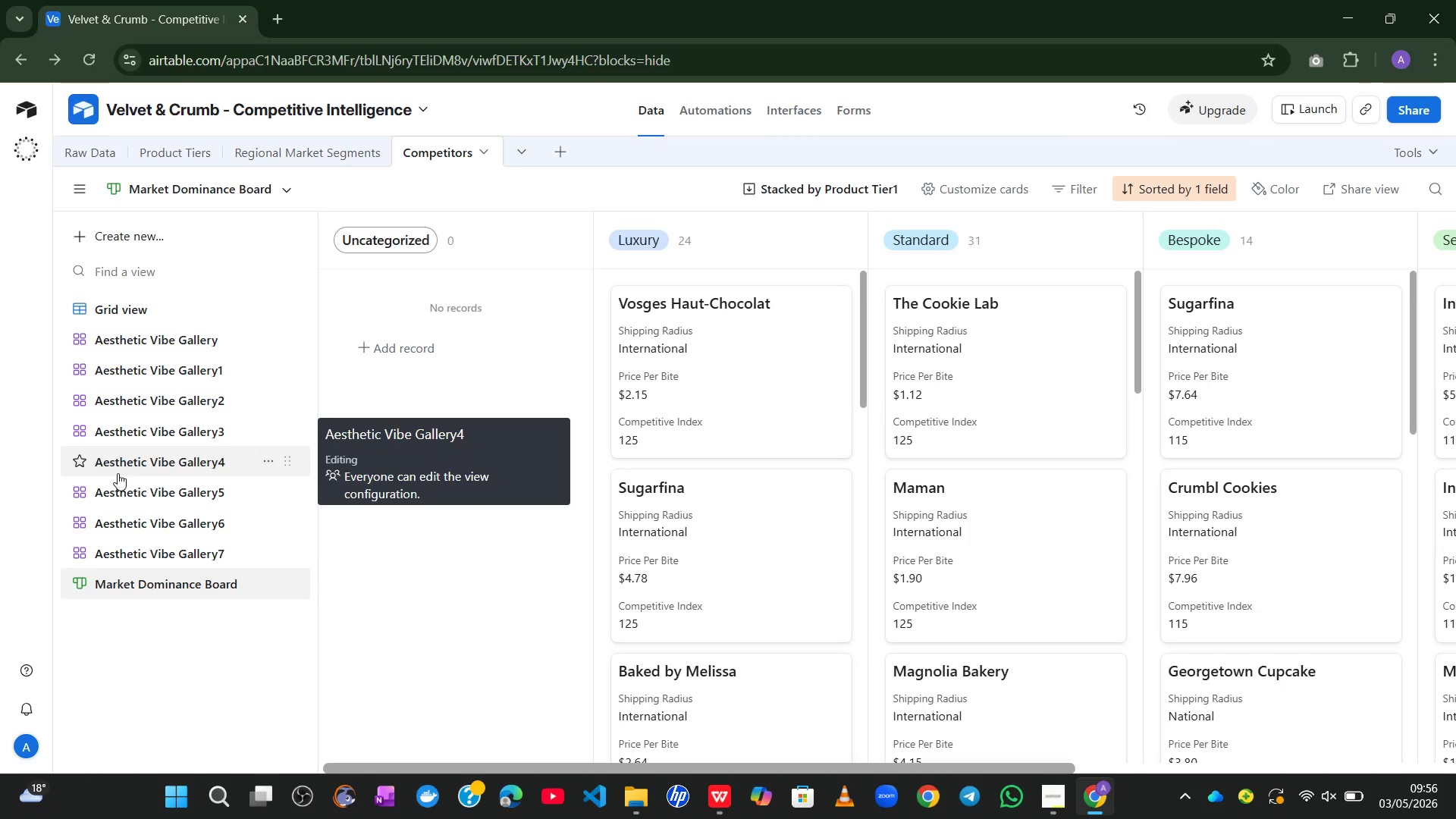 
wait(9.69)
 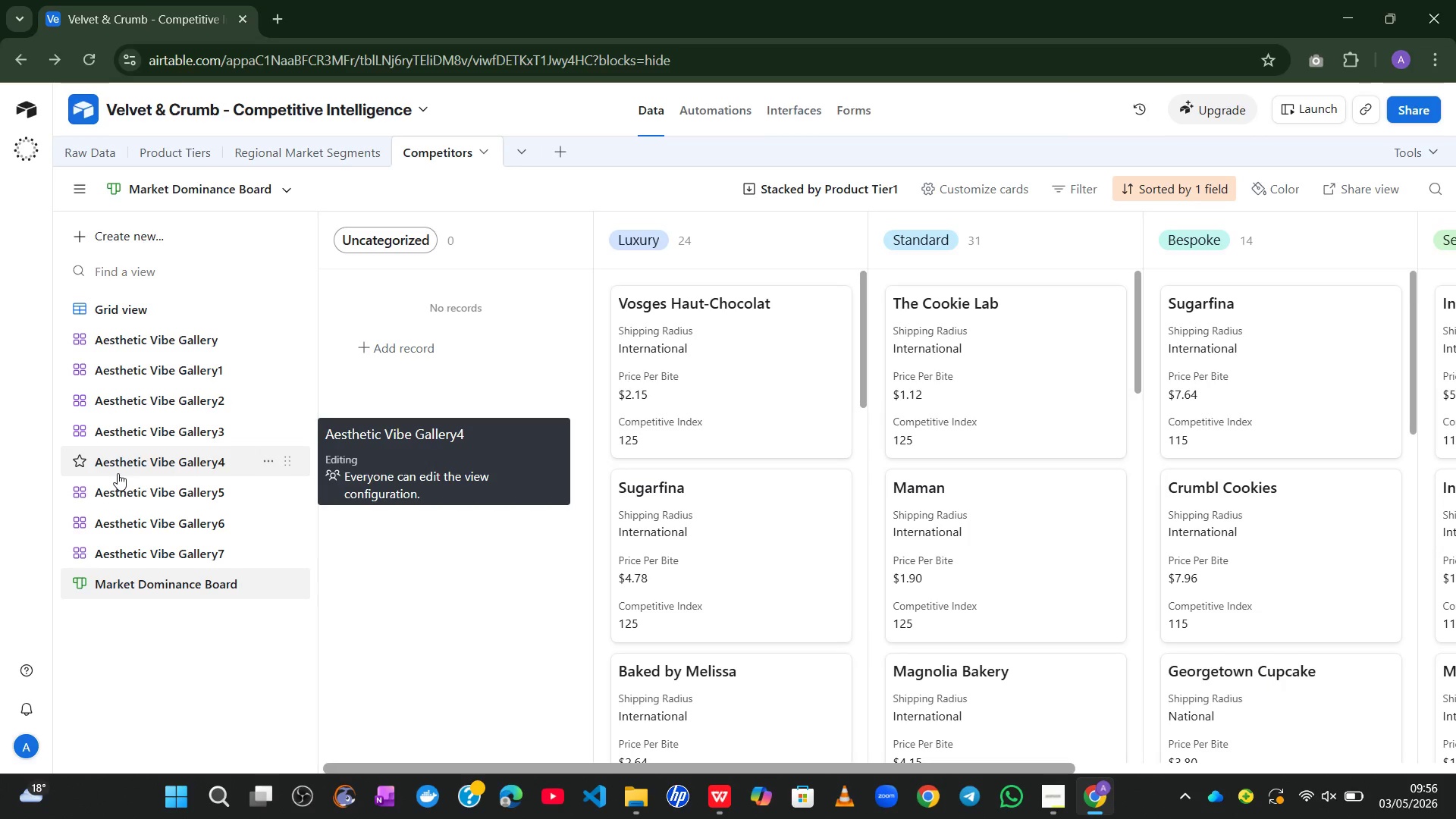 
left_click([145, 226])
 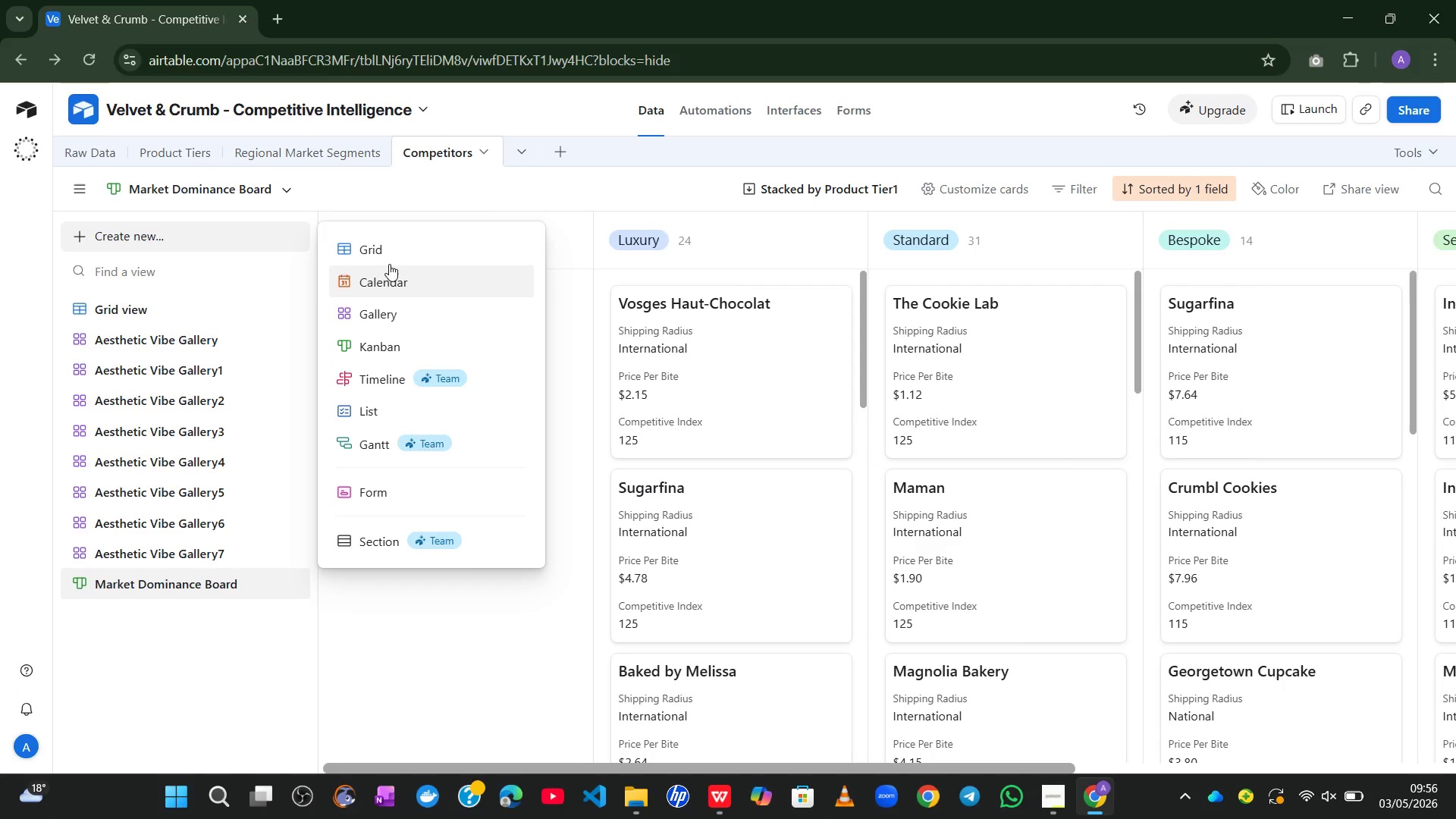 
left_click([380, 253])
 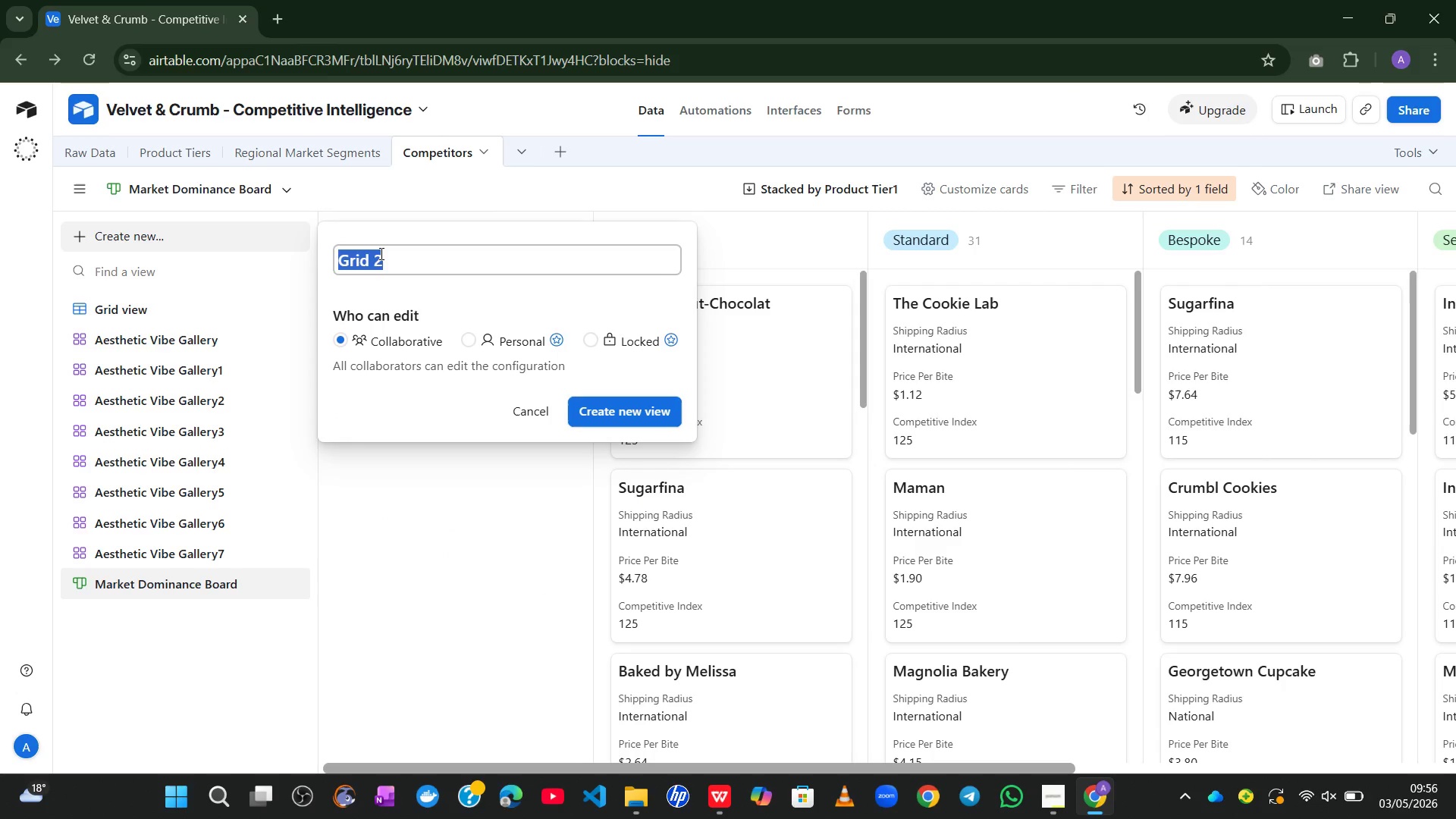 
type(Insightt )
 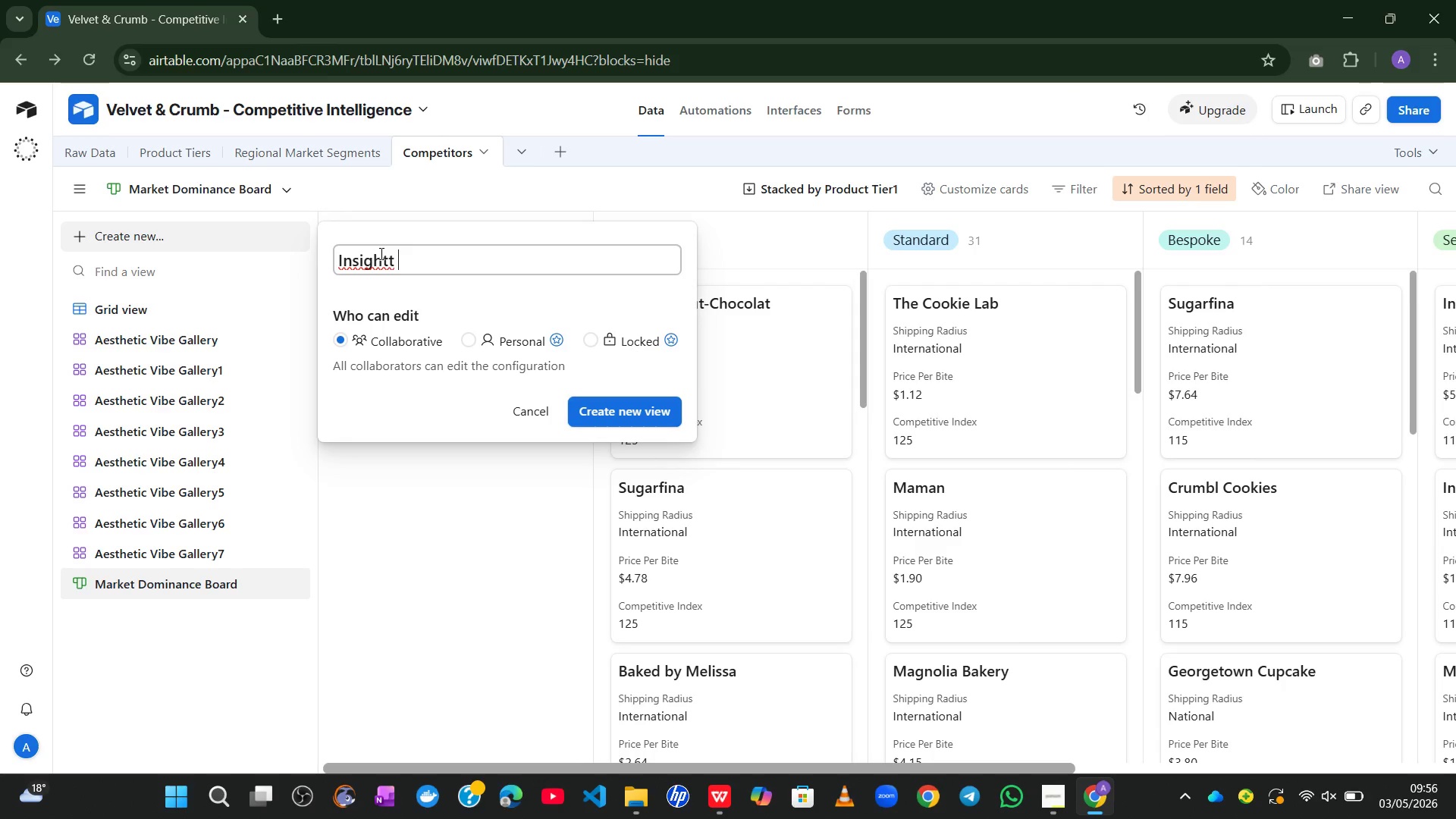 
key(Control+ControlLeft)
 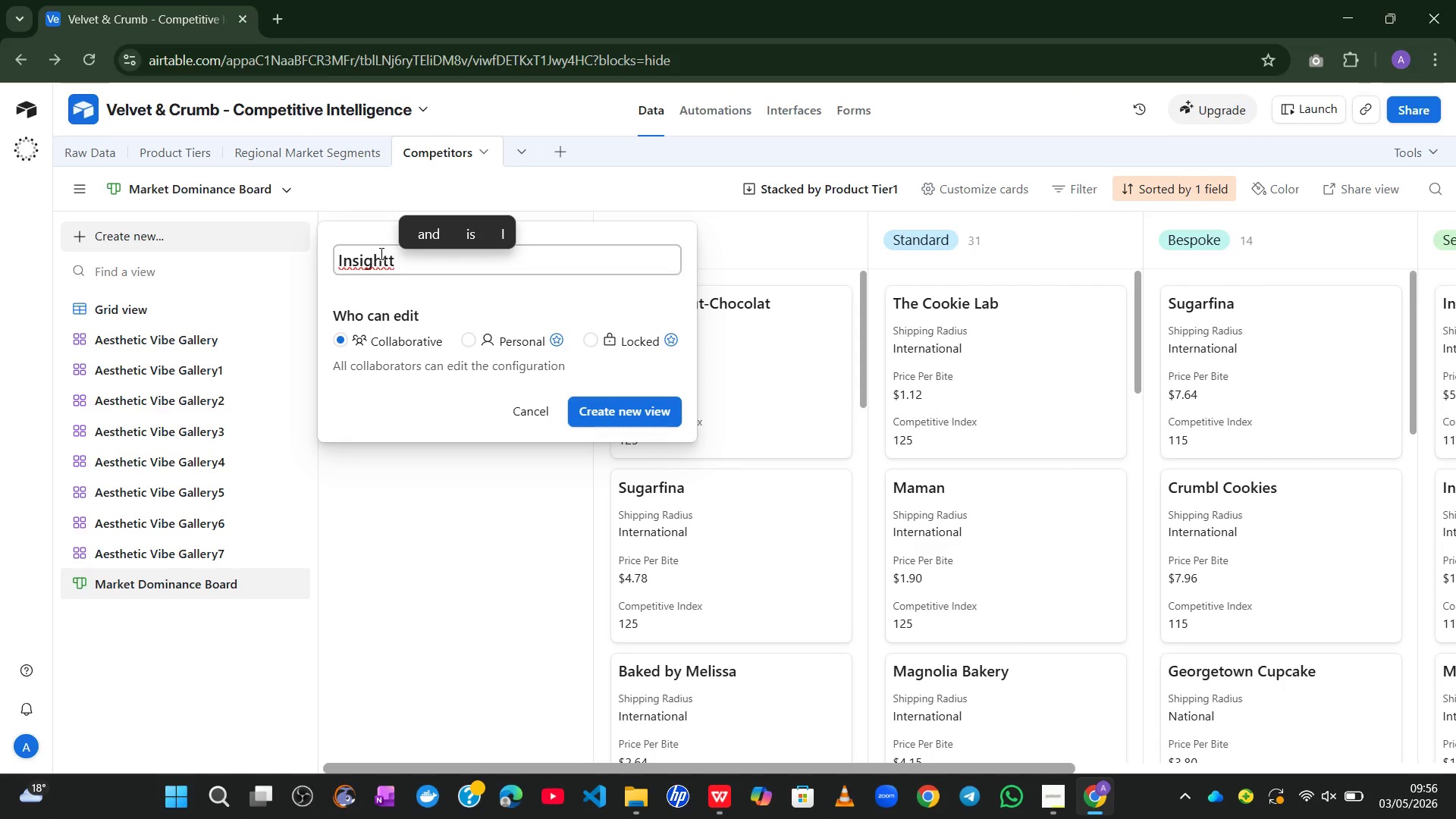 
type(Da)
key(Backspace)
key(Backspace)
key(Backspace)
key(Backspace)
type( Dashboard)
 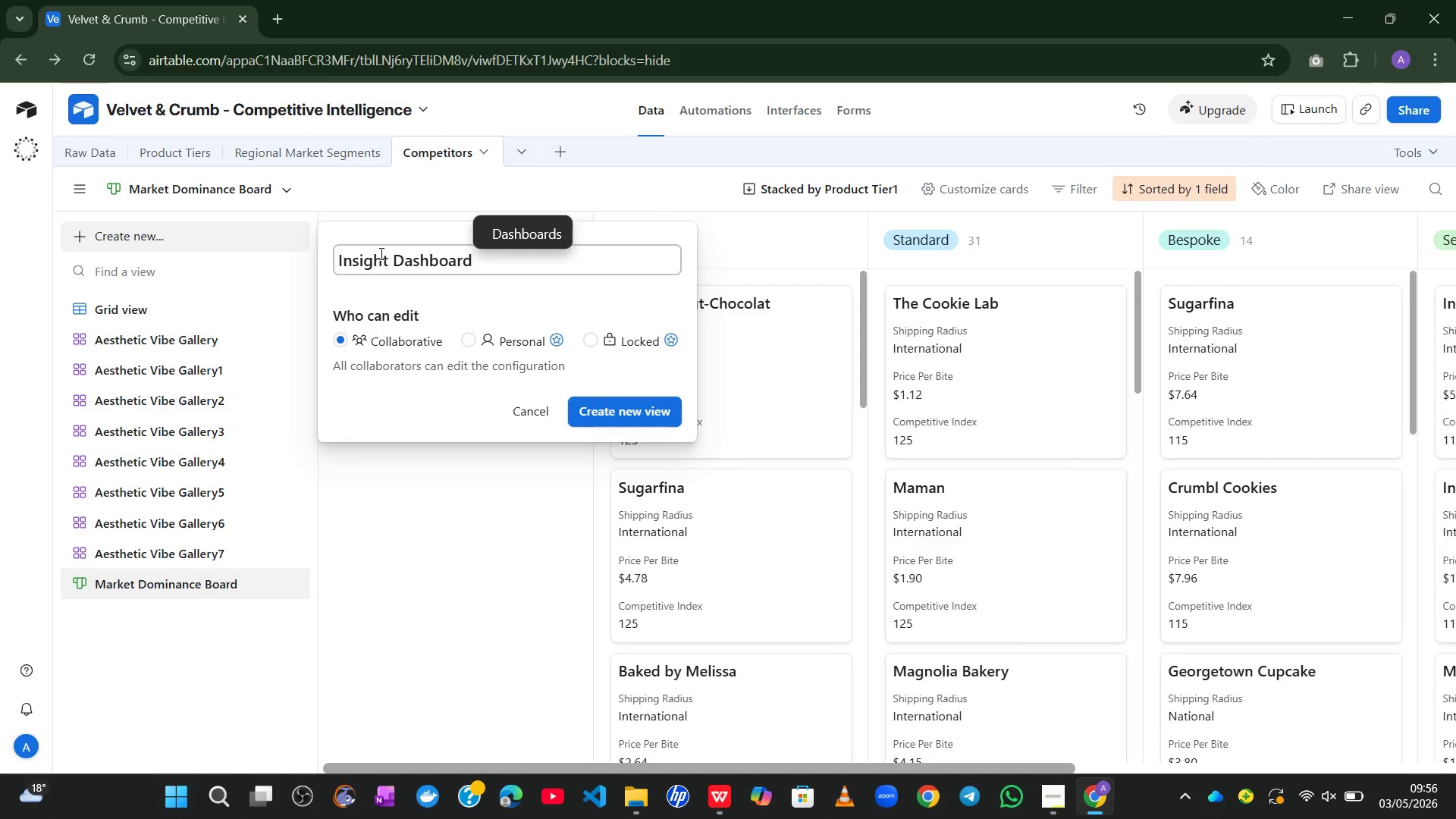 
key(Enter)
 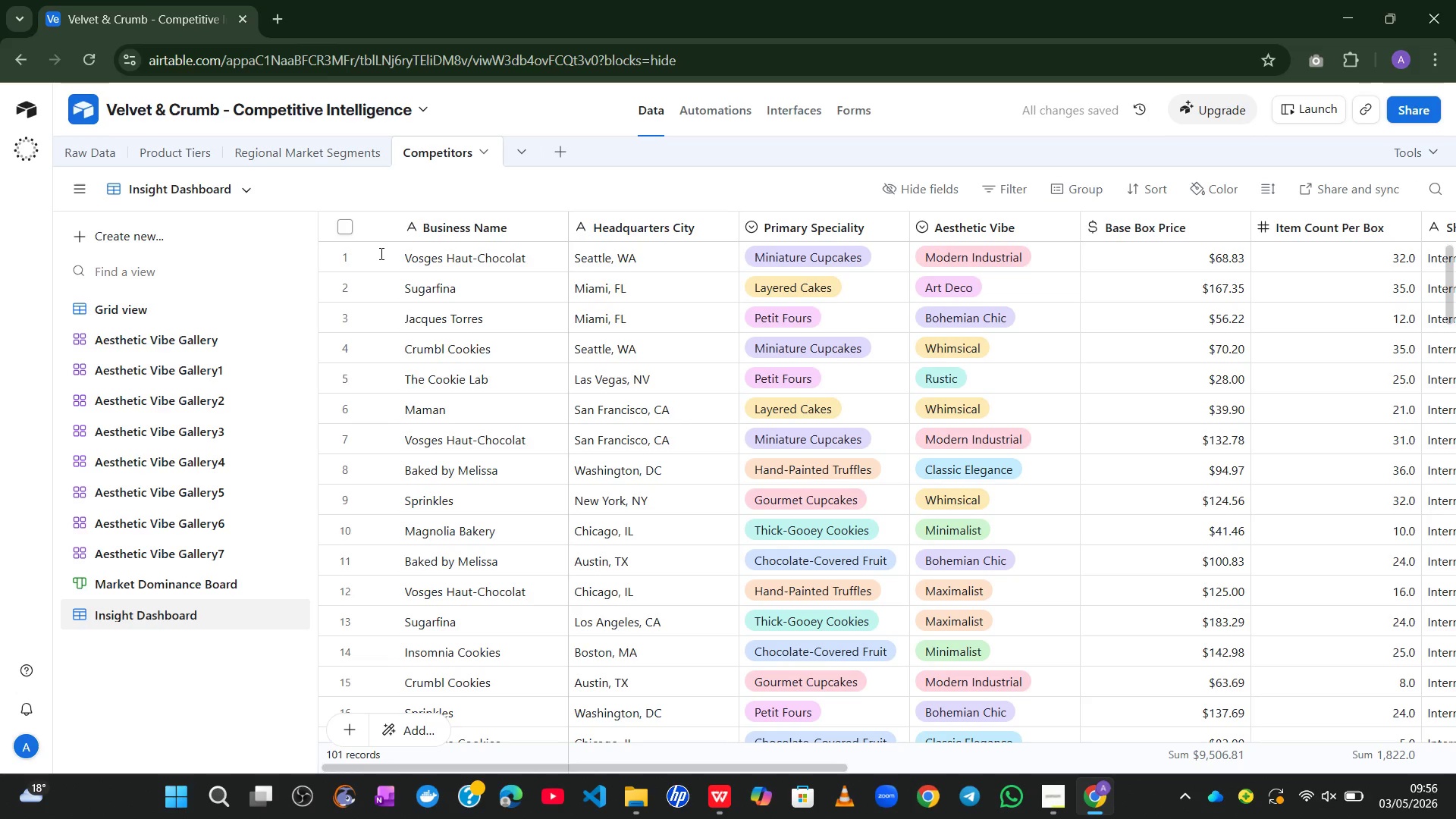 
wait(9.55)
 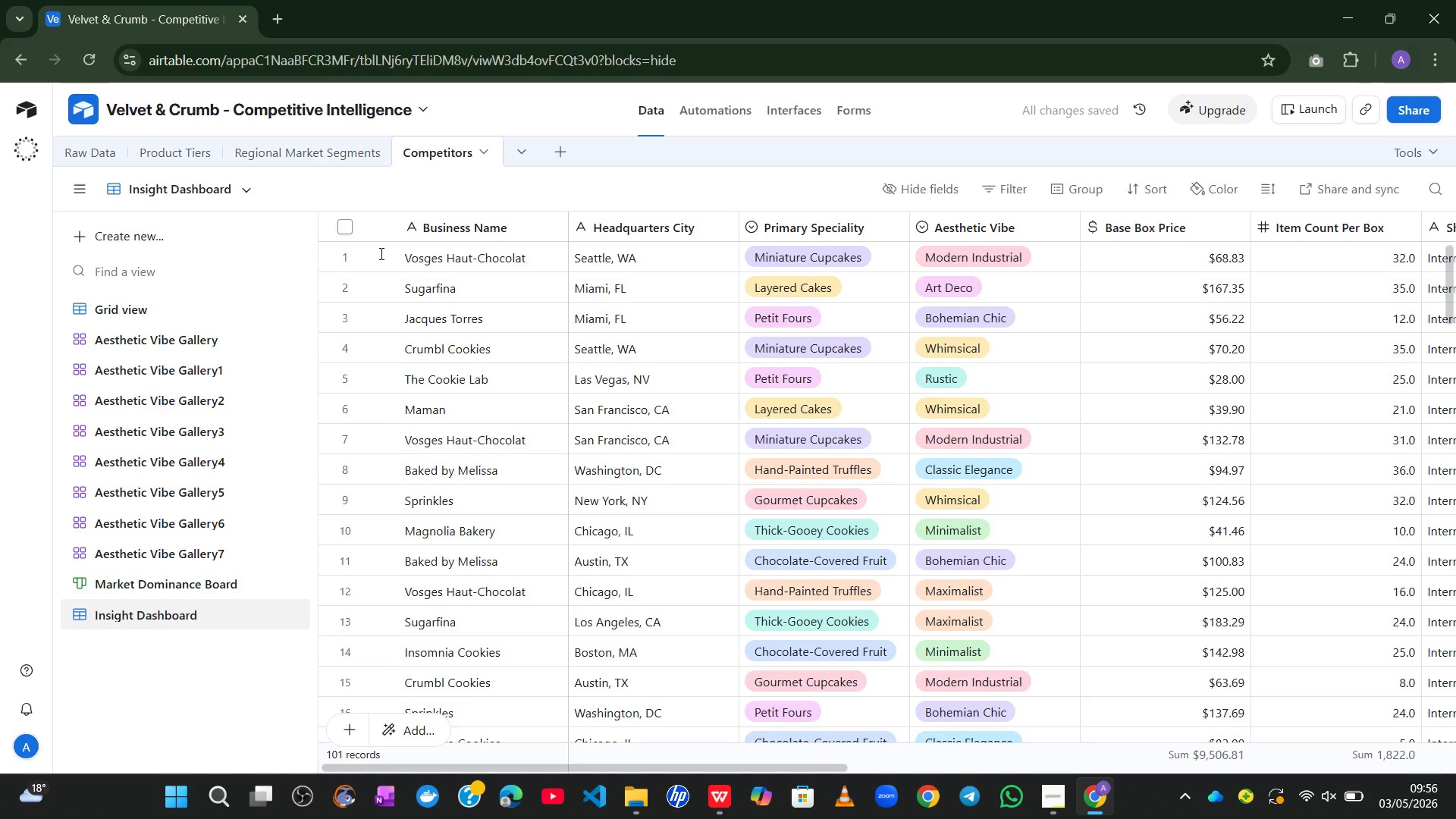 
left_click([1072, 181])
 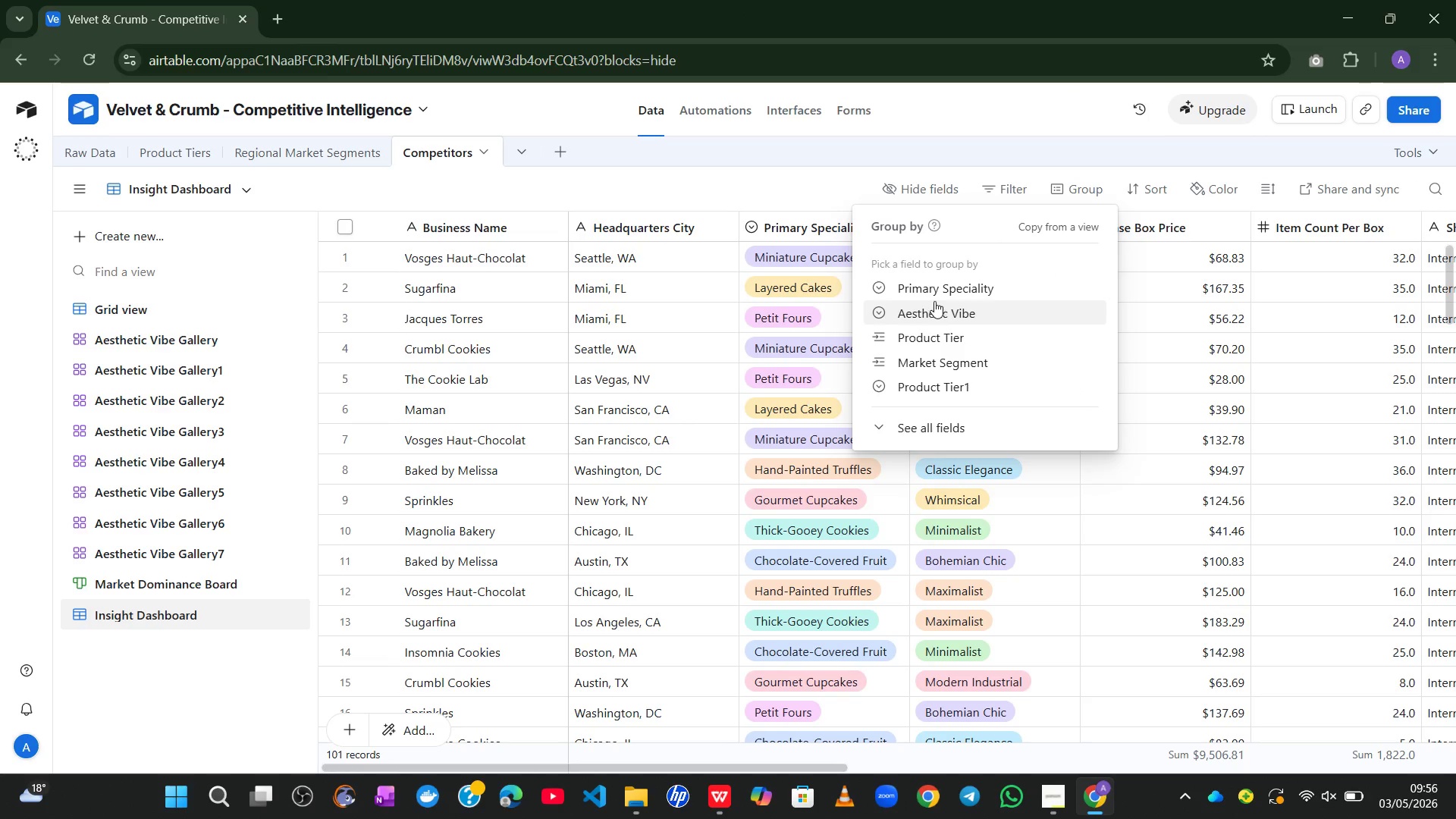 
left_click([957, 284])
 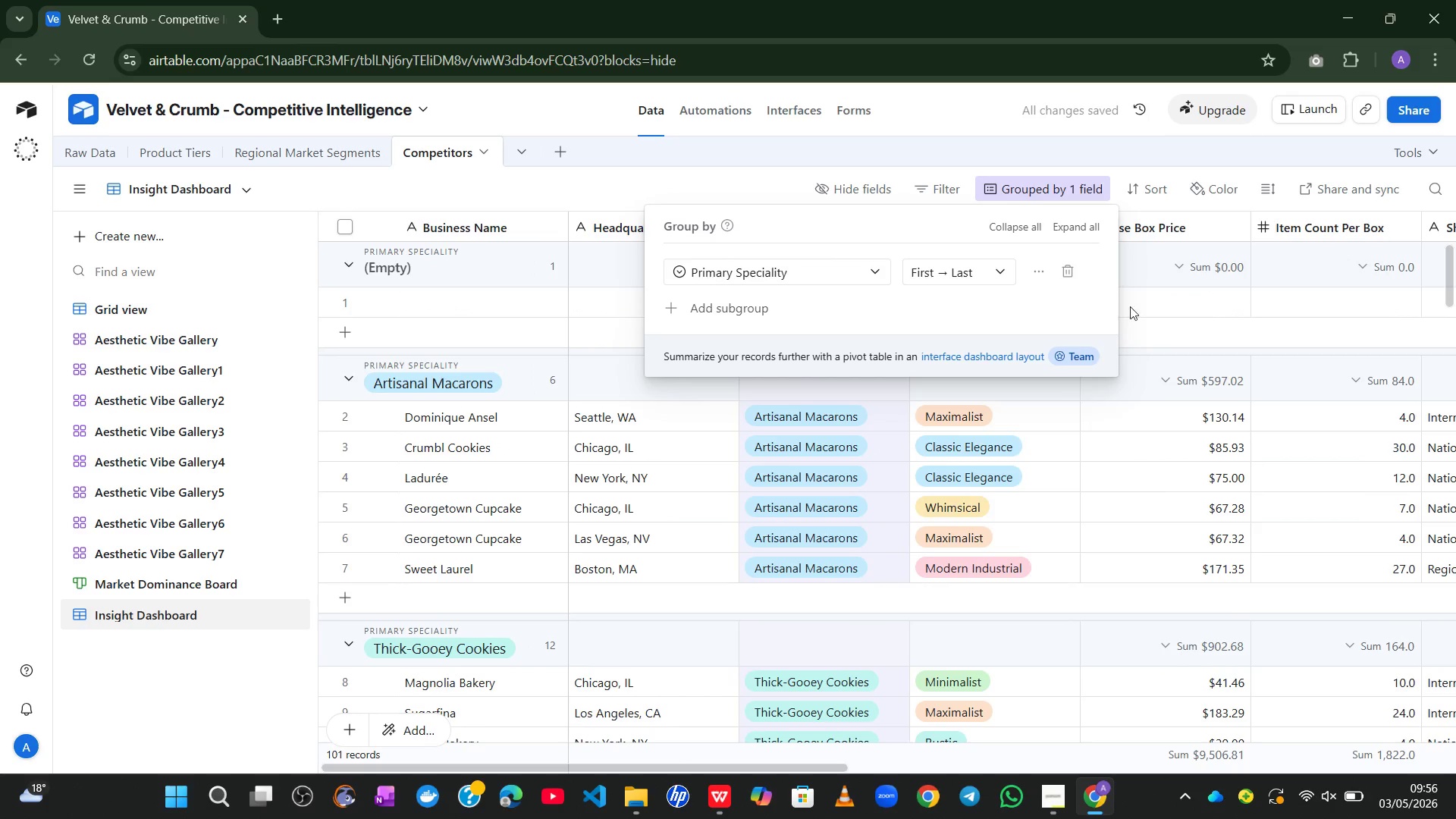 
wait(7.23)
 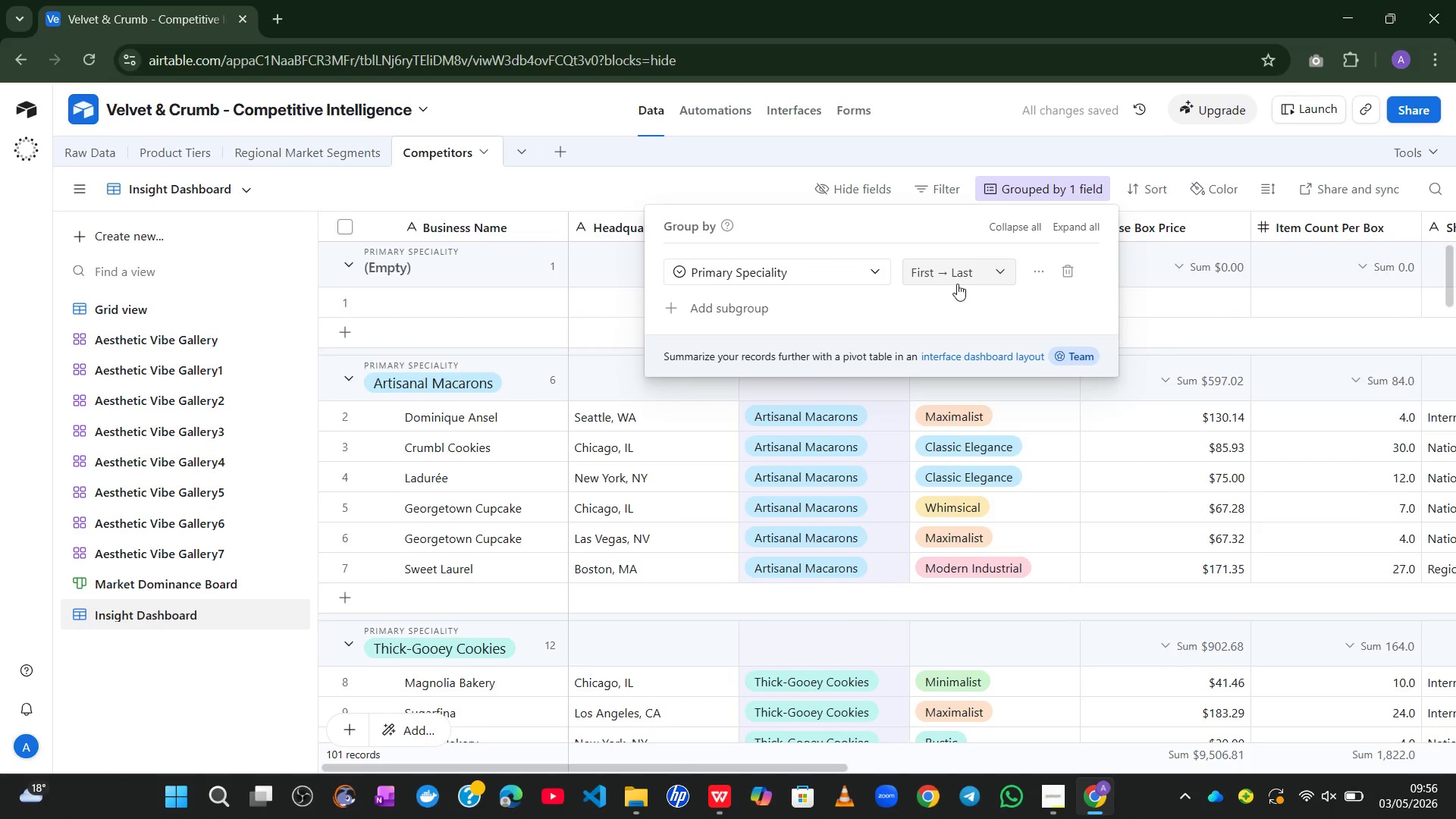 
left_click([1153, 307])
 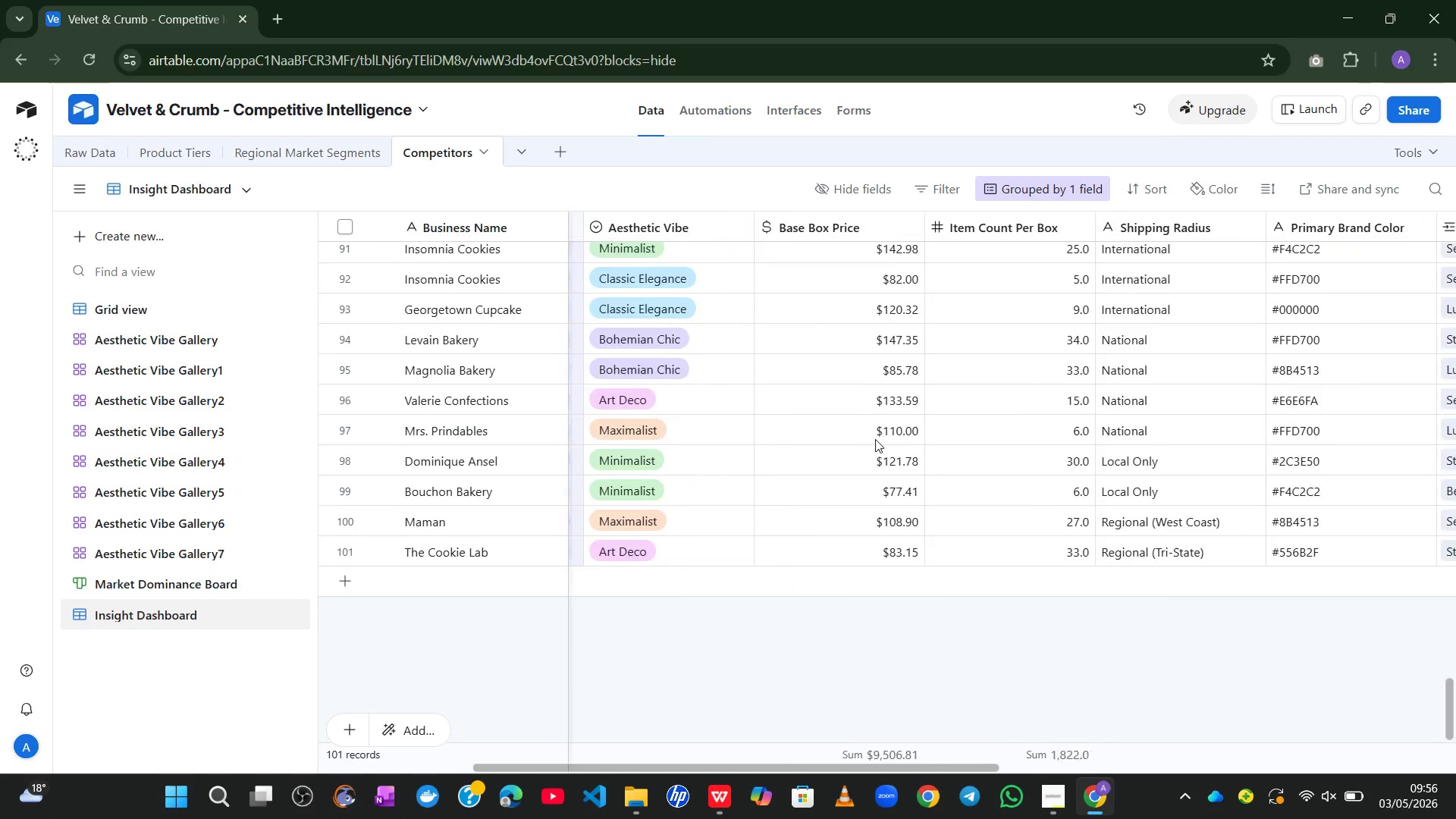 
wait(22.14)
 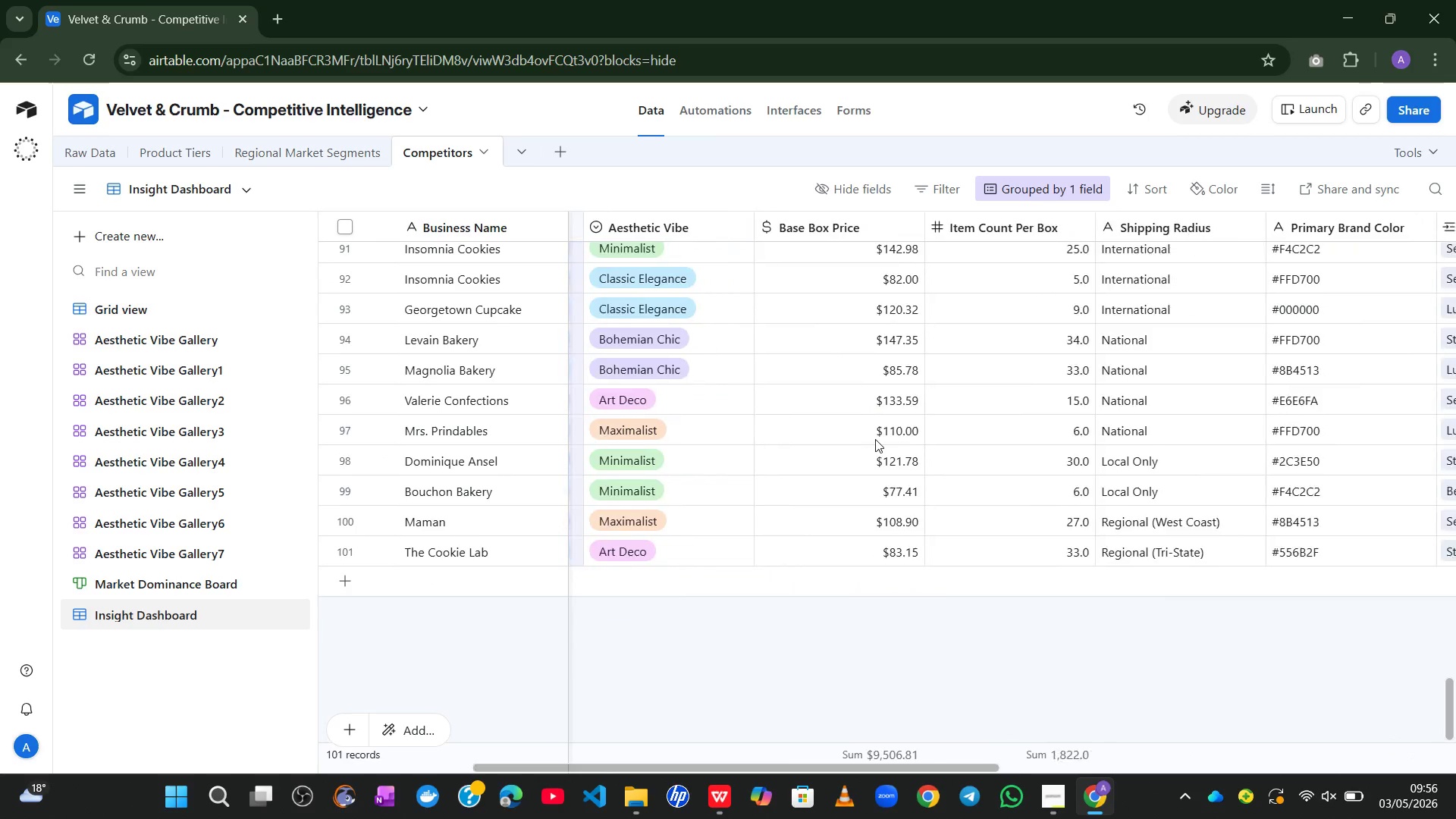 
left_click([1036, 193])
 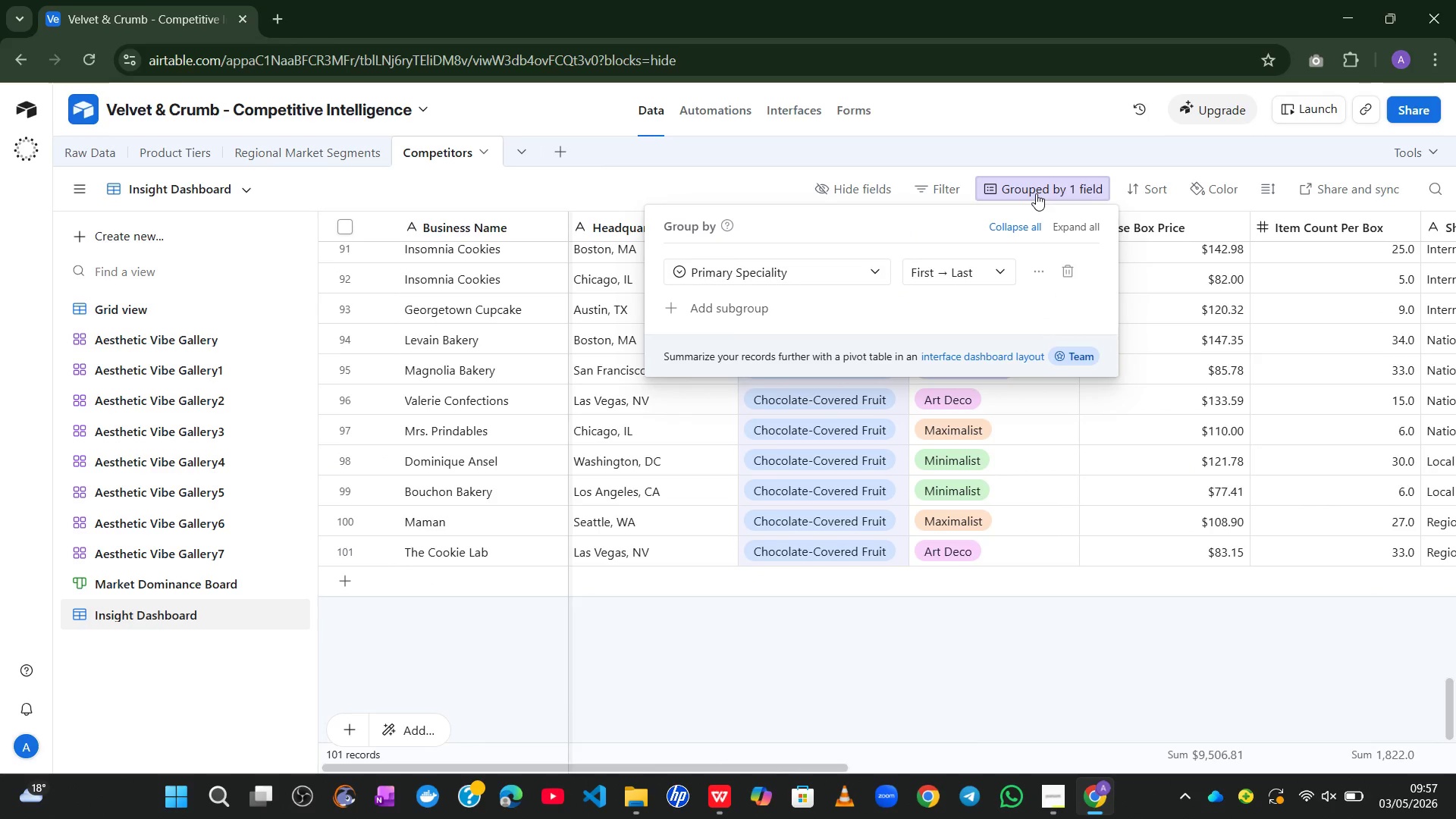 
wait(29.81)
 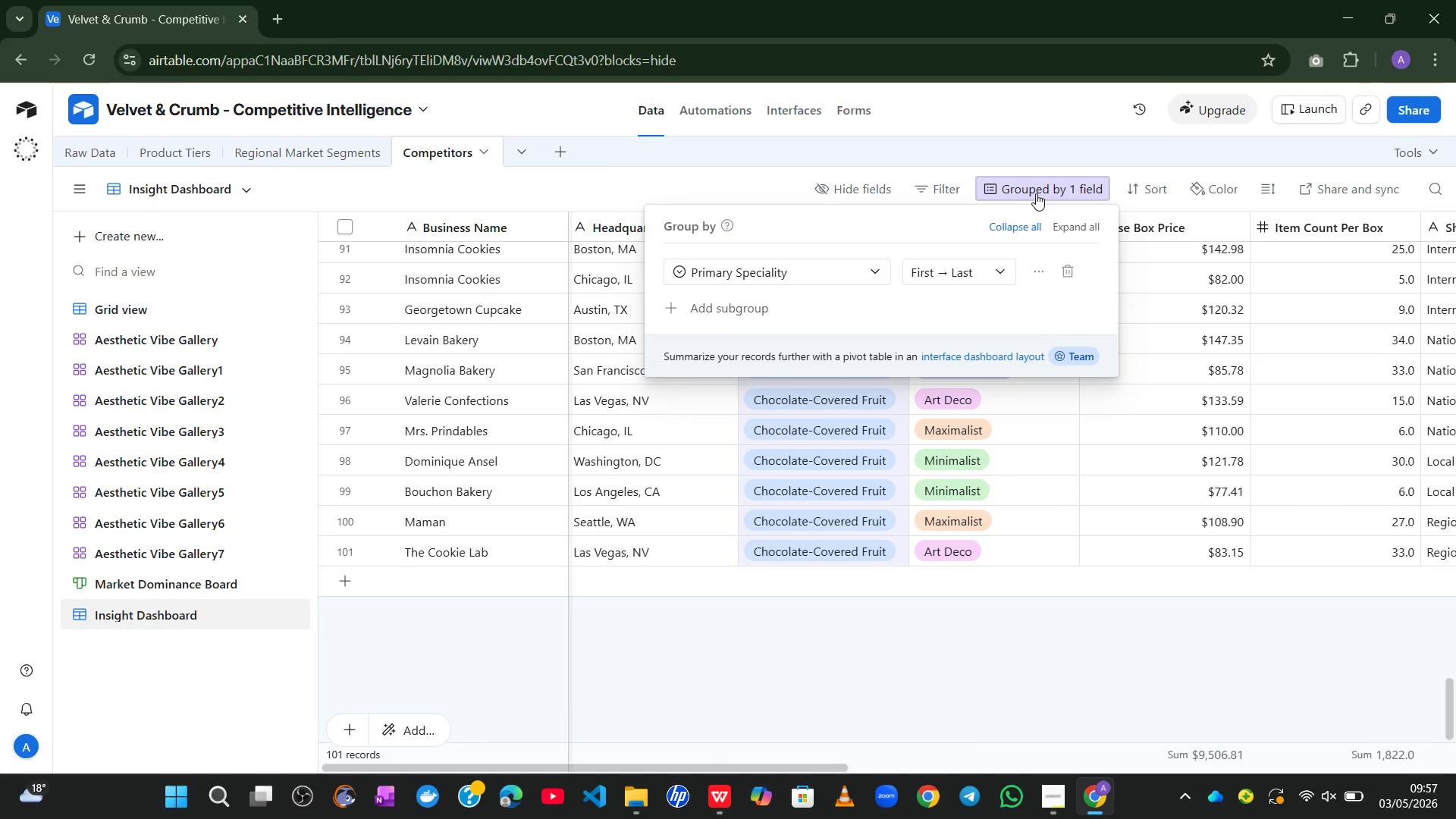 
left_click([262, 611])
 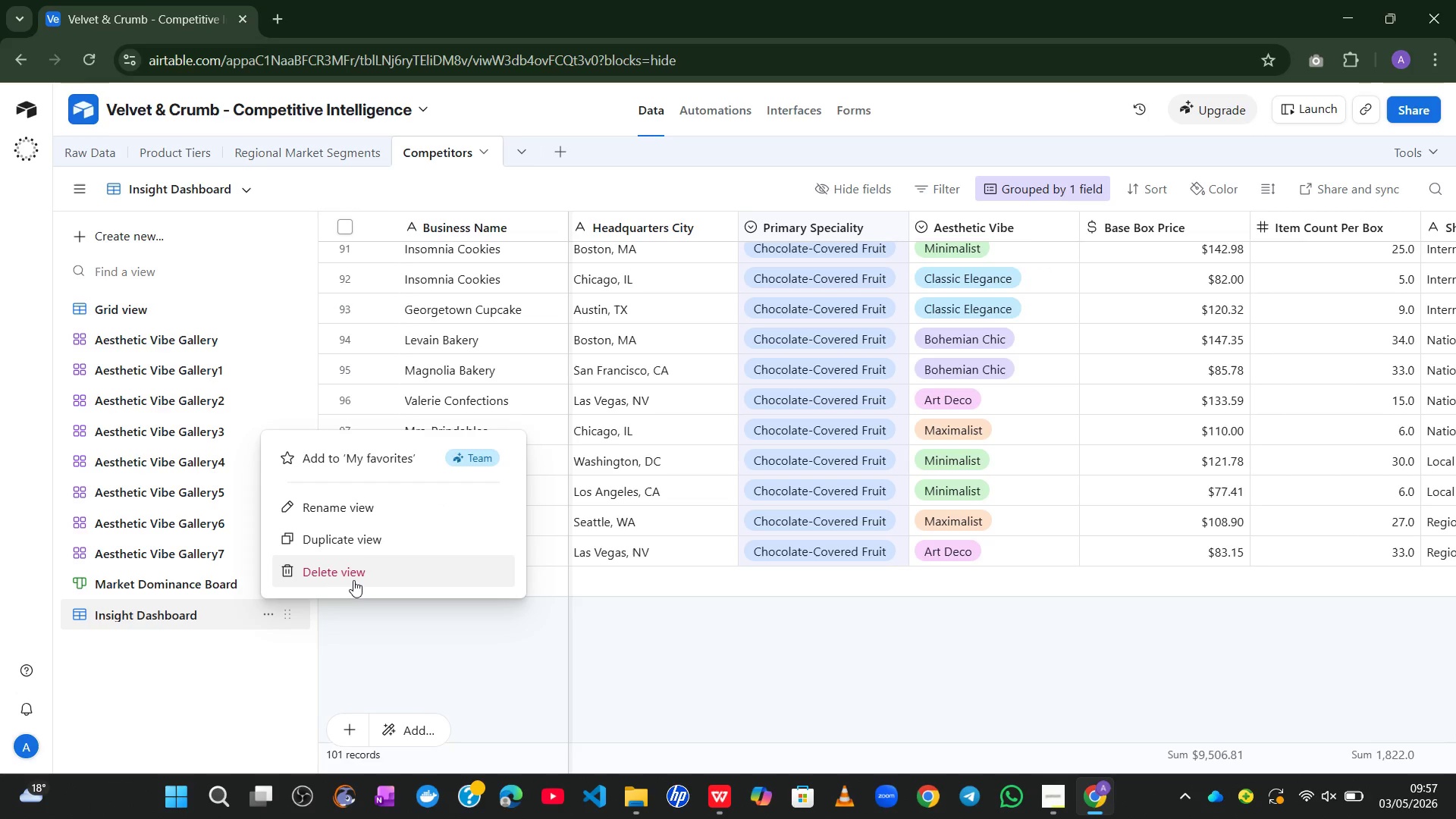 
left_click([355, 578])
 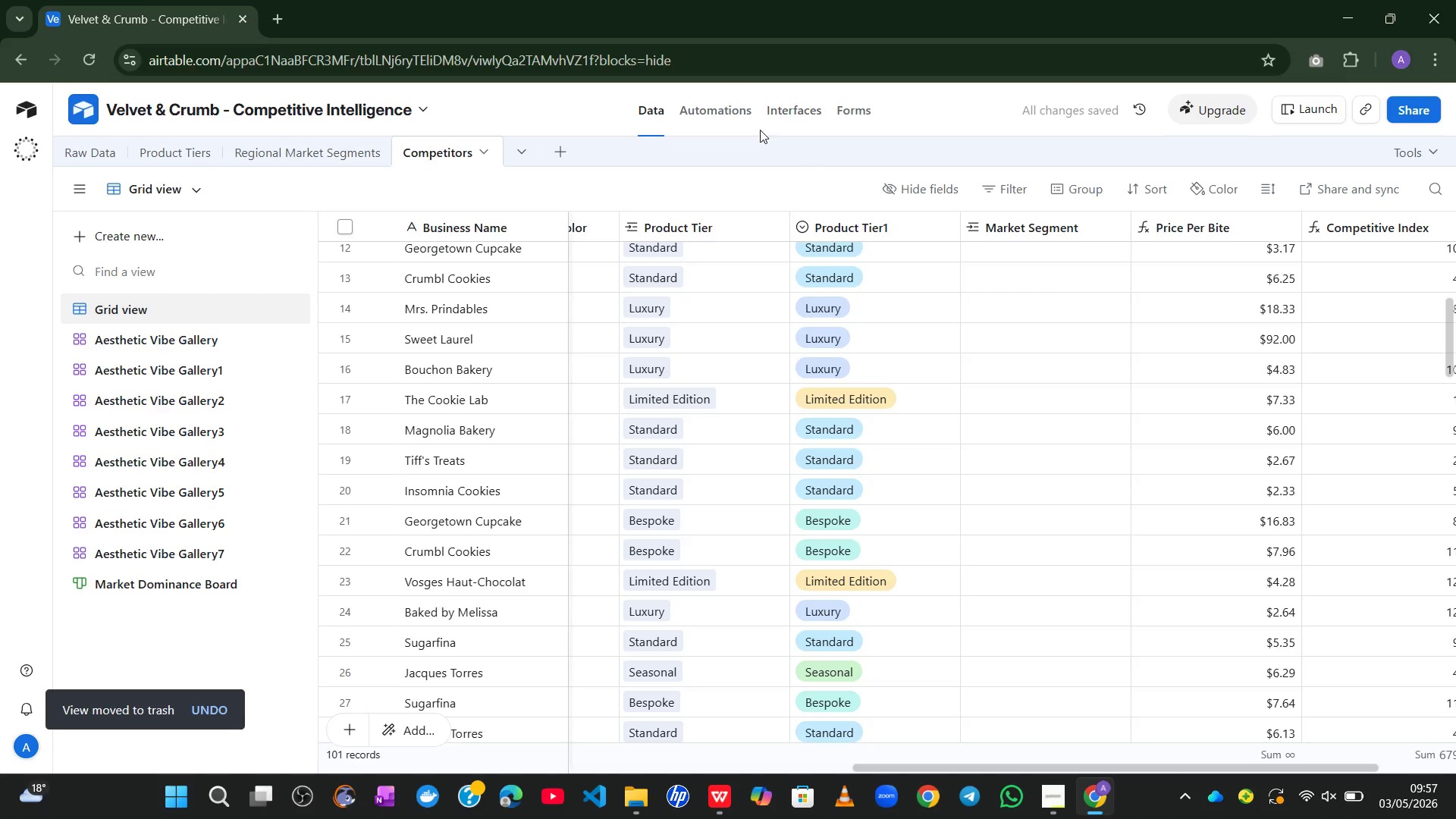 
left_click([804, 118])
 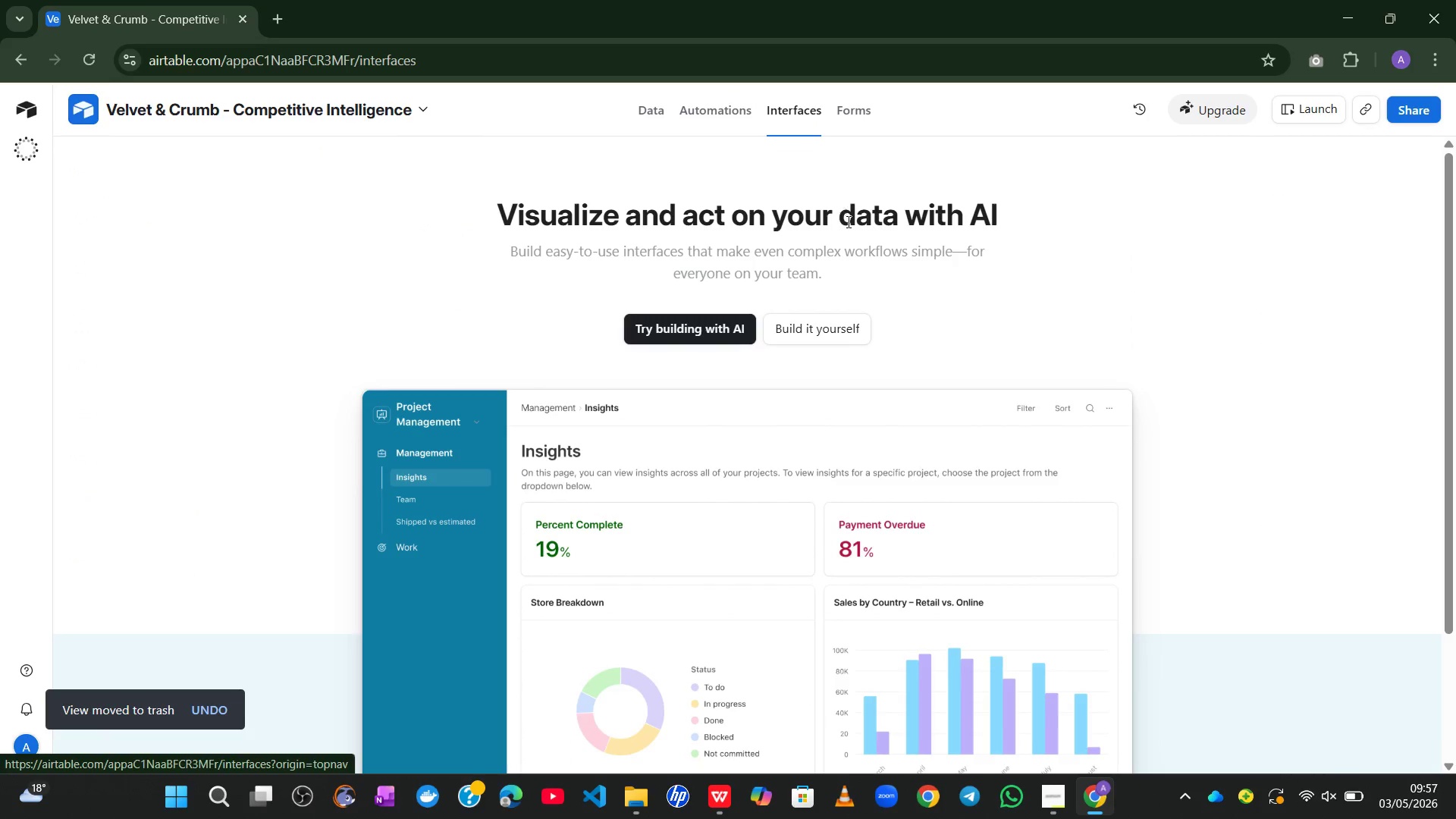 
wait(5.5)
 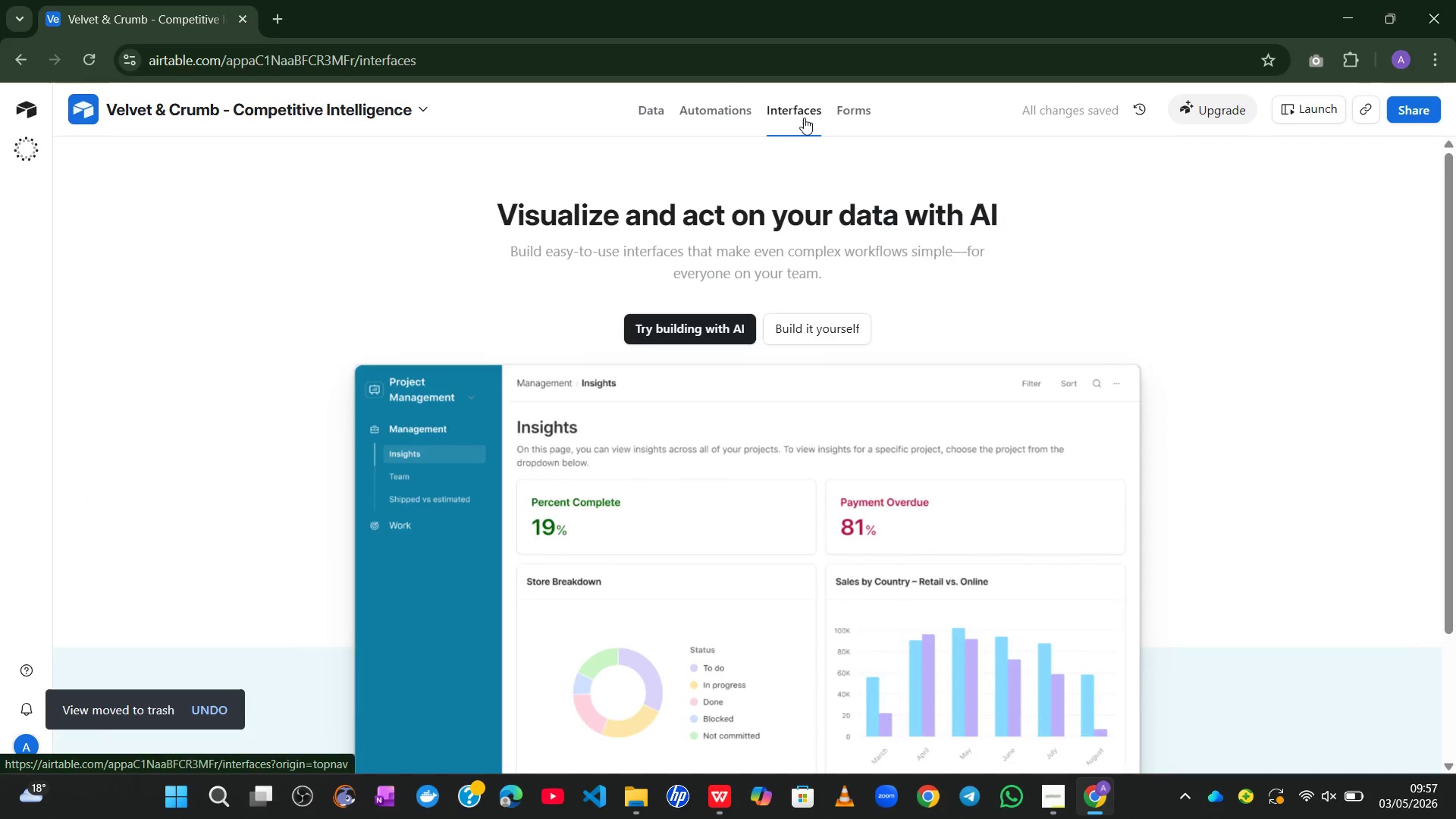 
left_click([833, 319])
 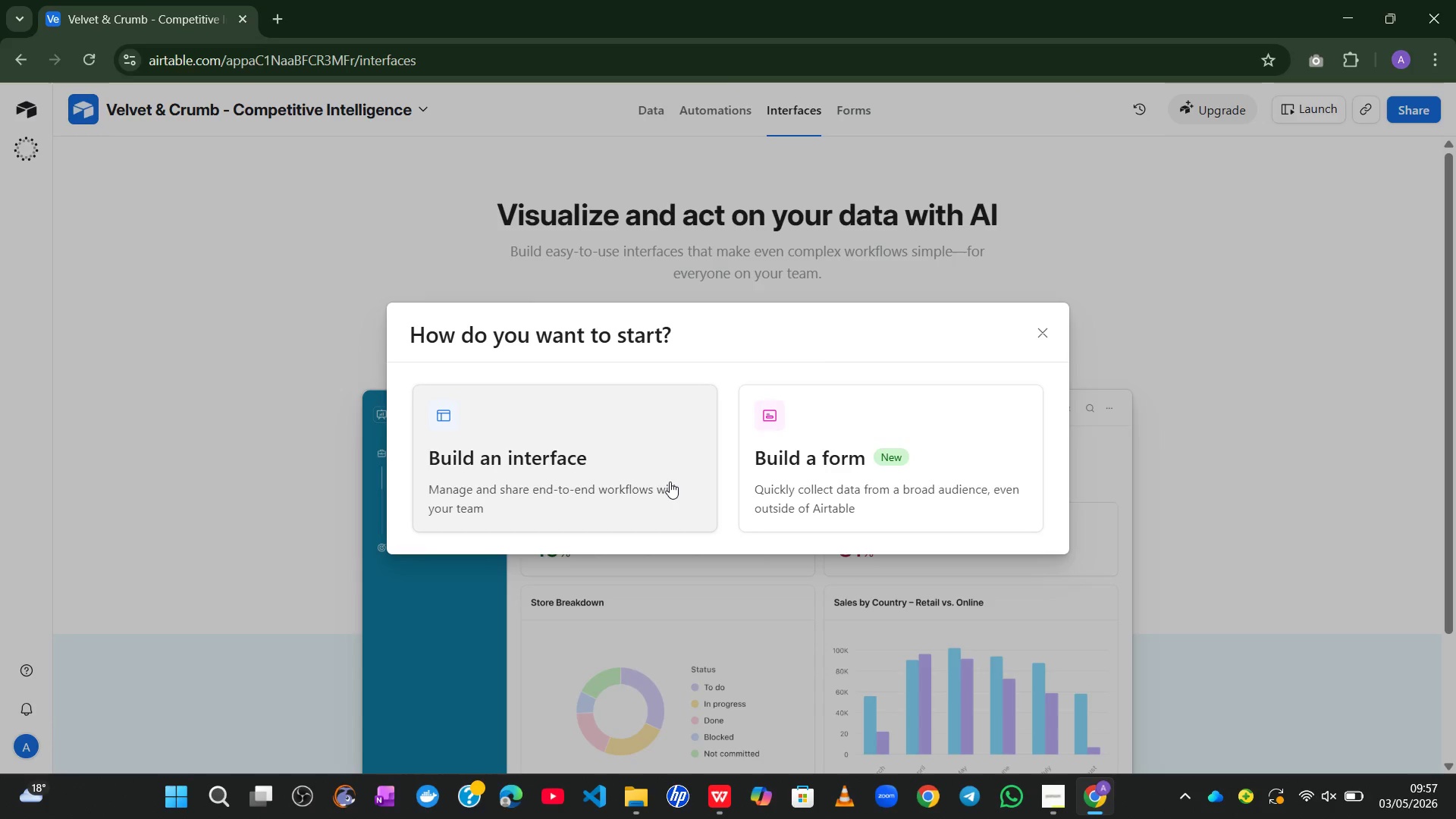 
left_click([670, 482])
 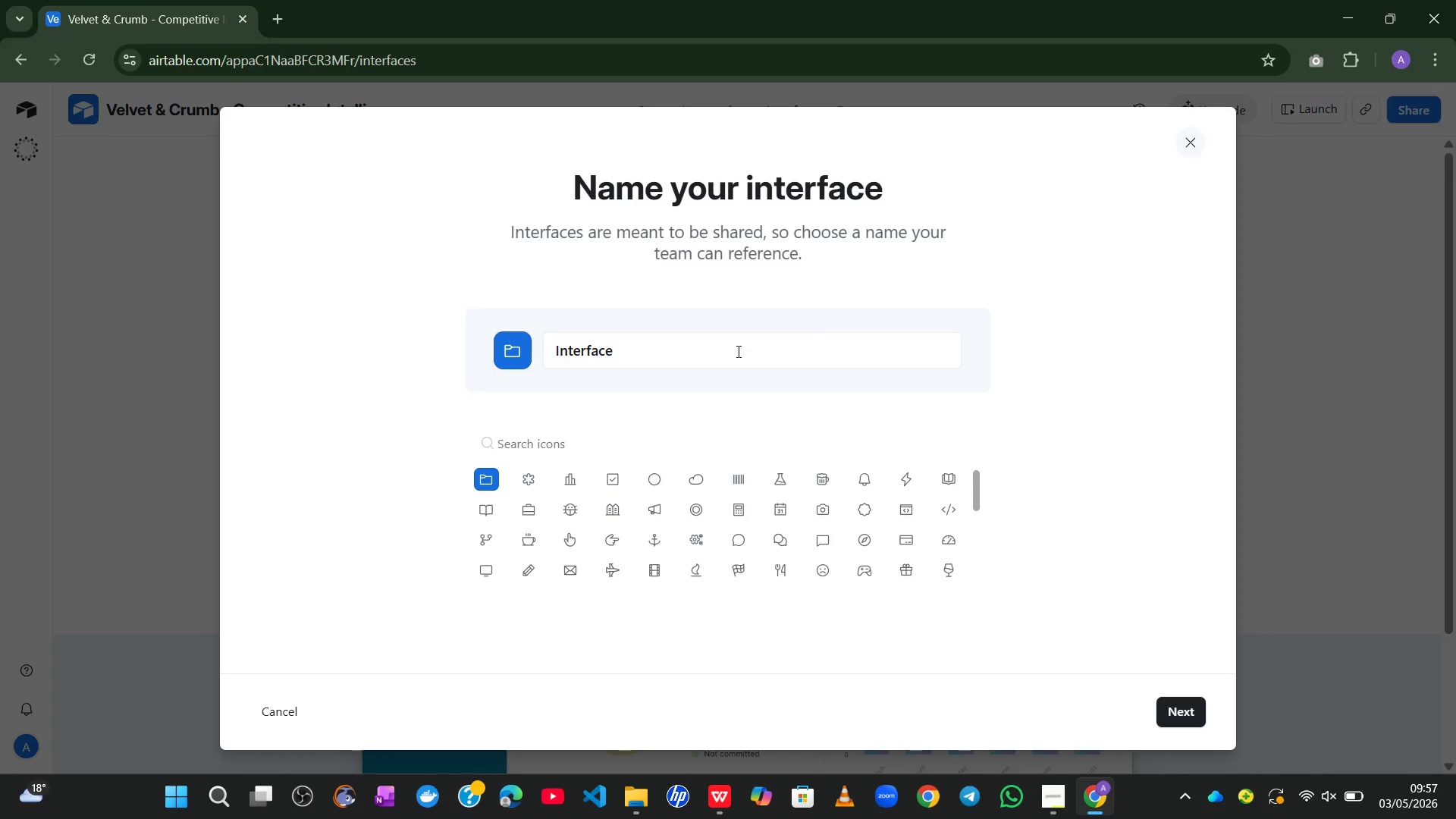 
left_click([723, 352])
 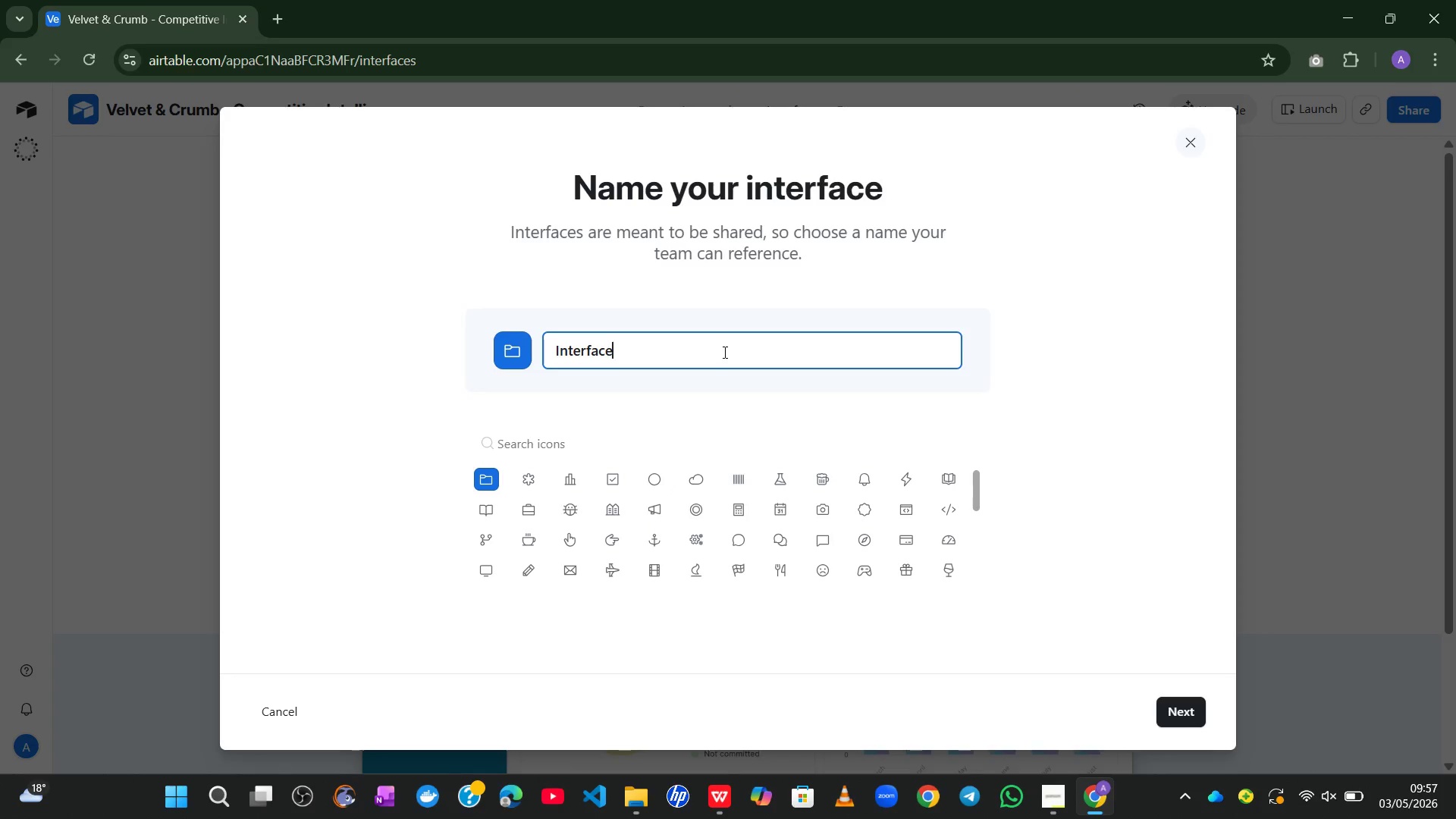 
hold_key(key=ShiftLeft, duration=0.38)
 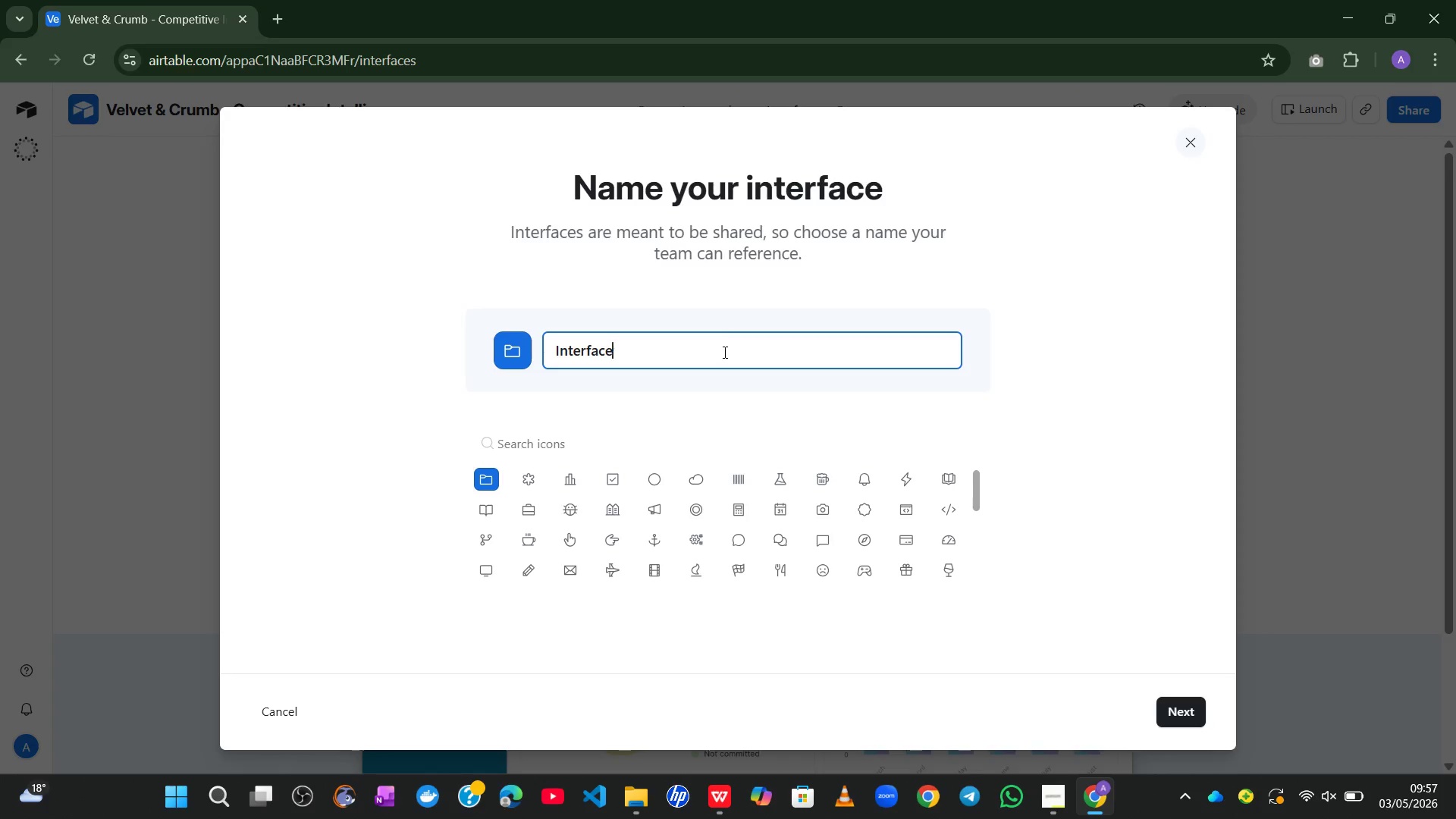 
key(Control+A)
 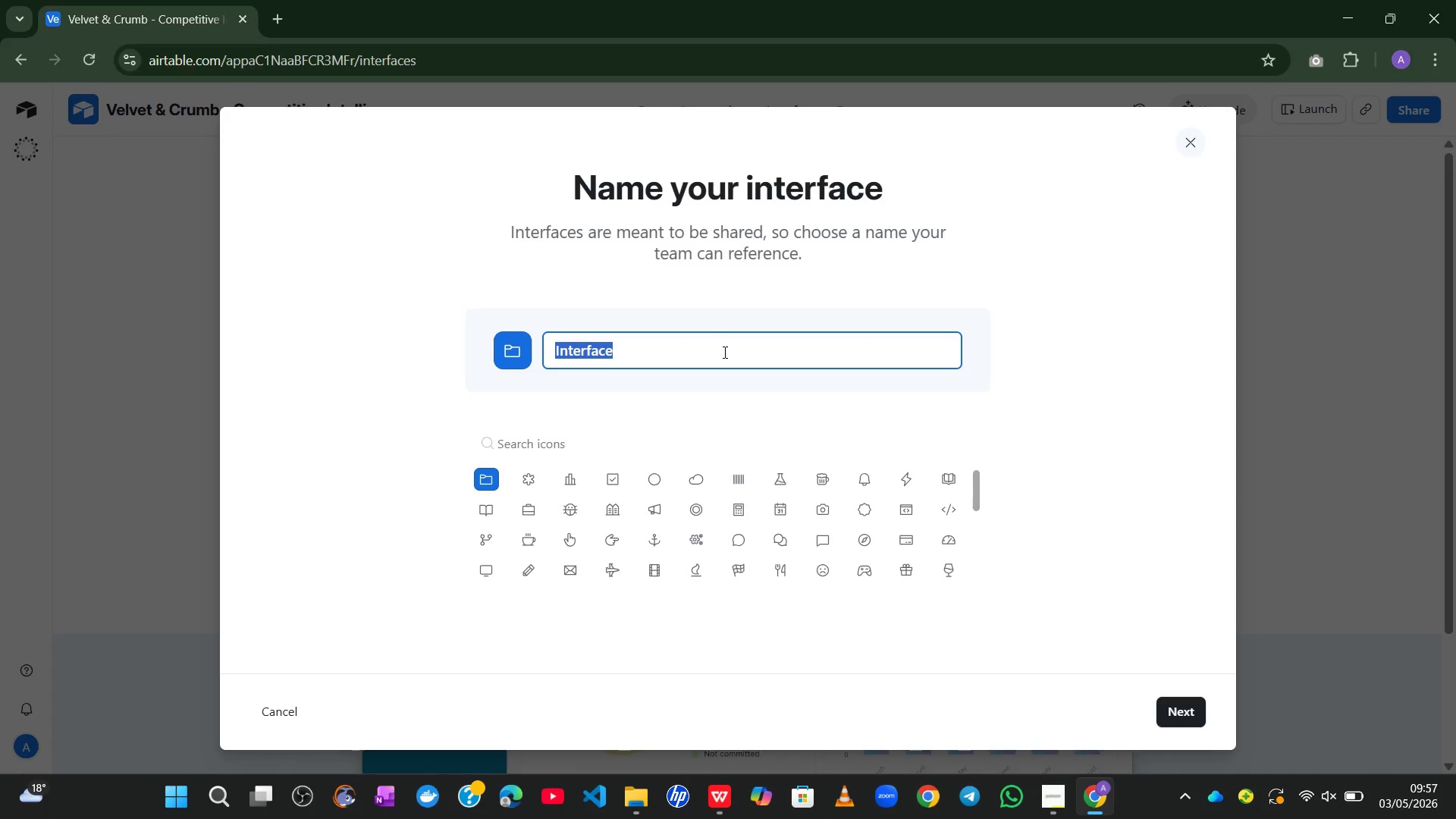 
type(Insight Dashboard)
 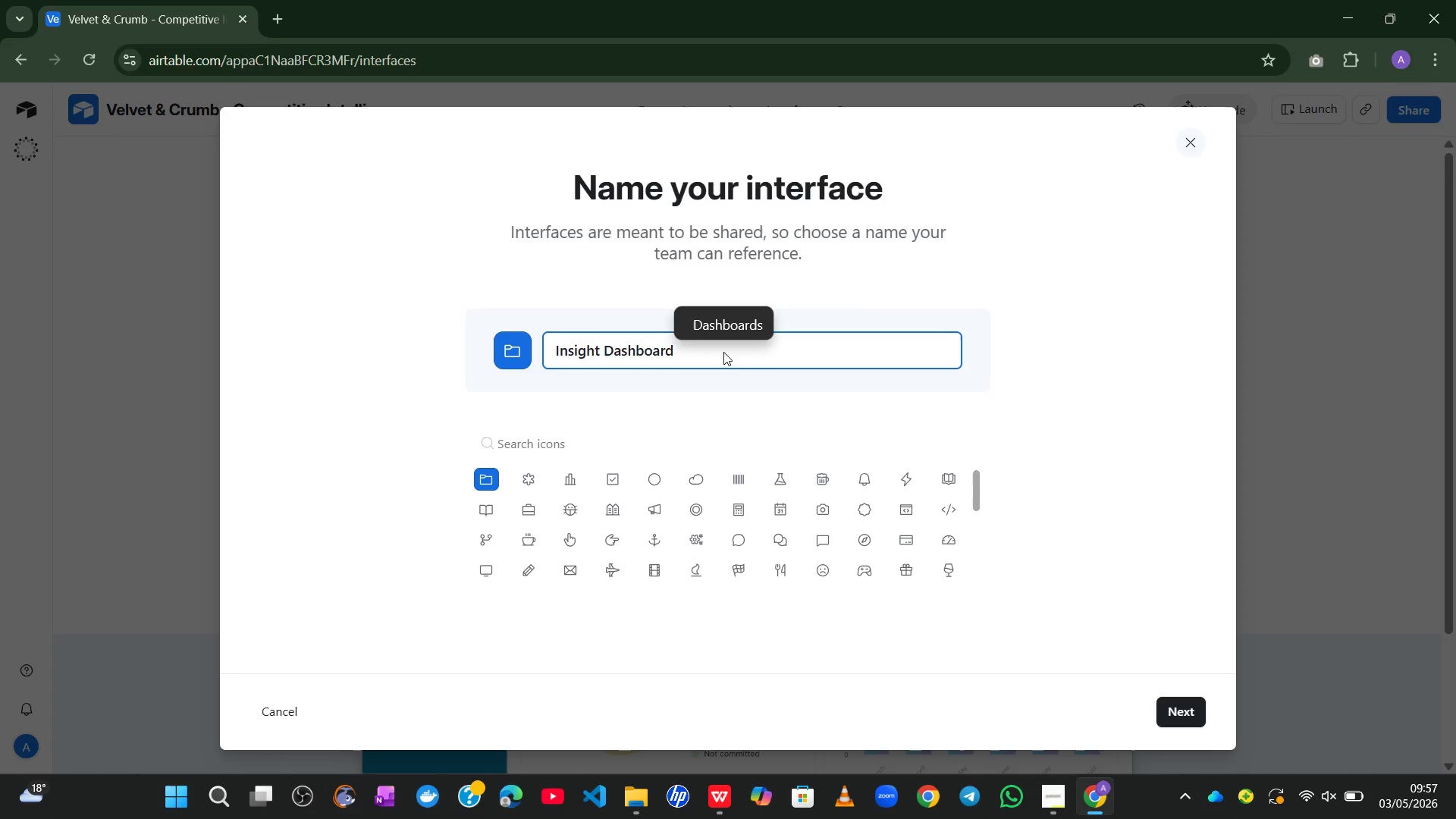 
left_click([1166, 714])
 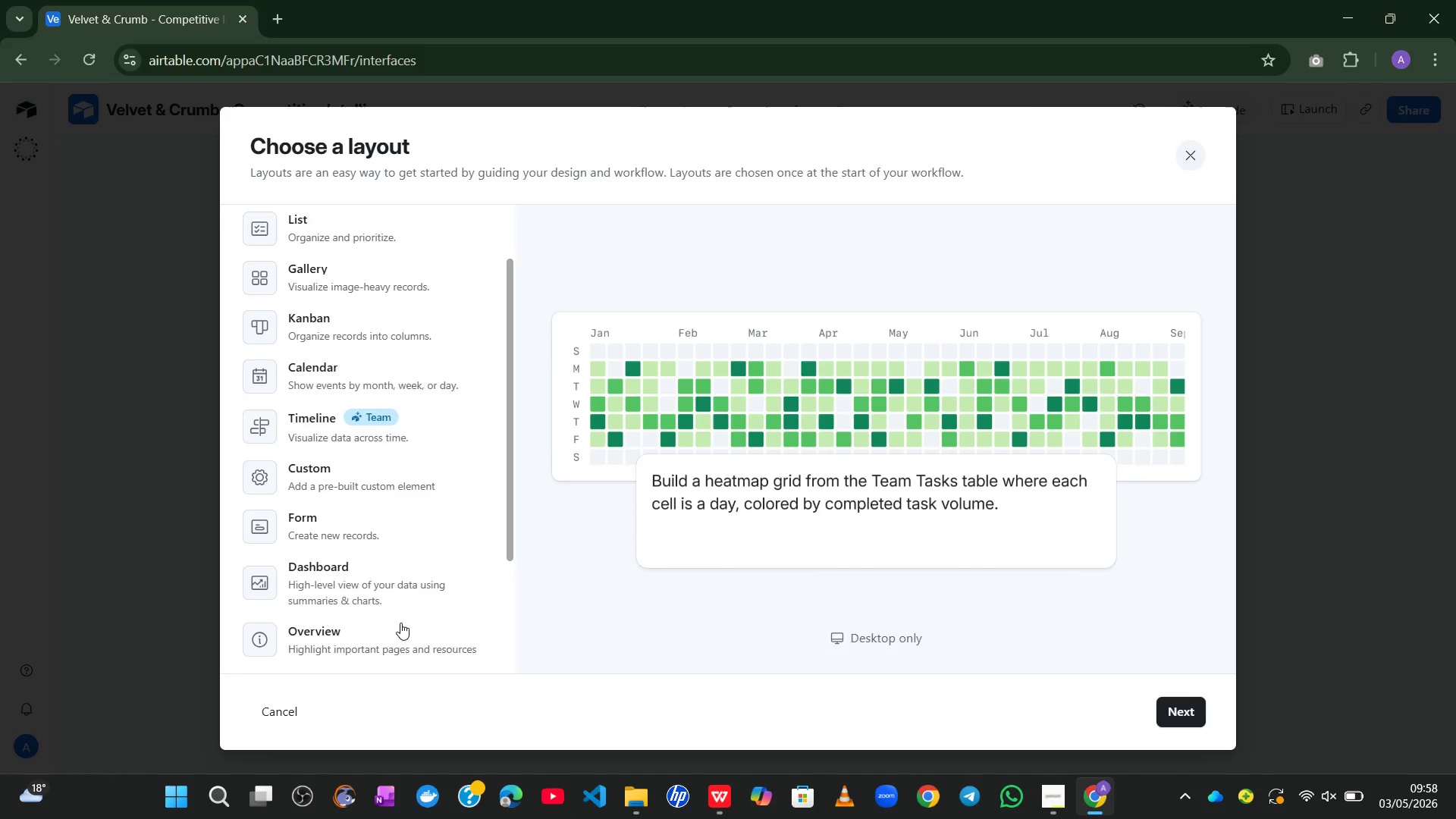 
left_click([350, 562])
 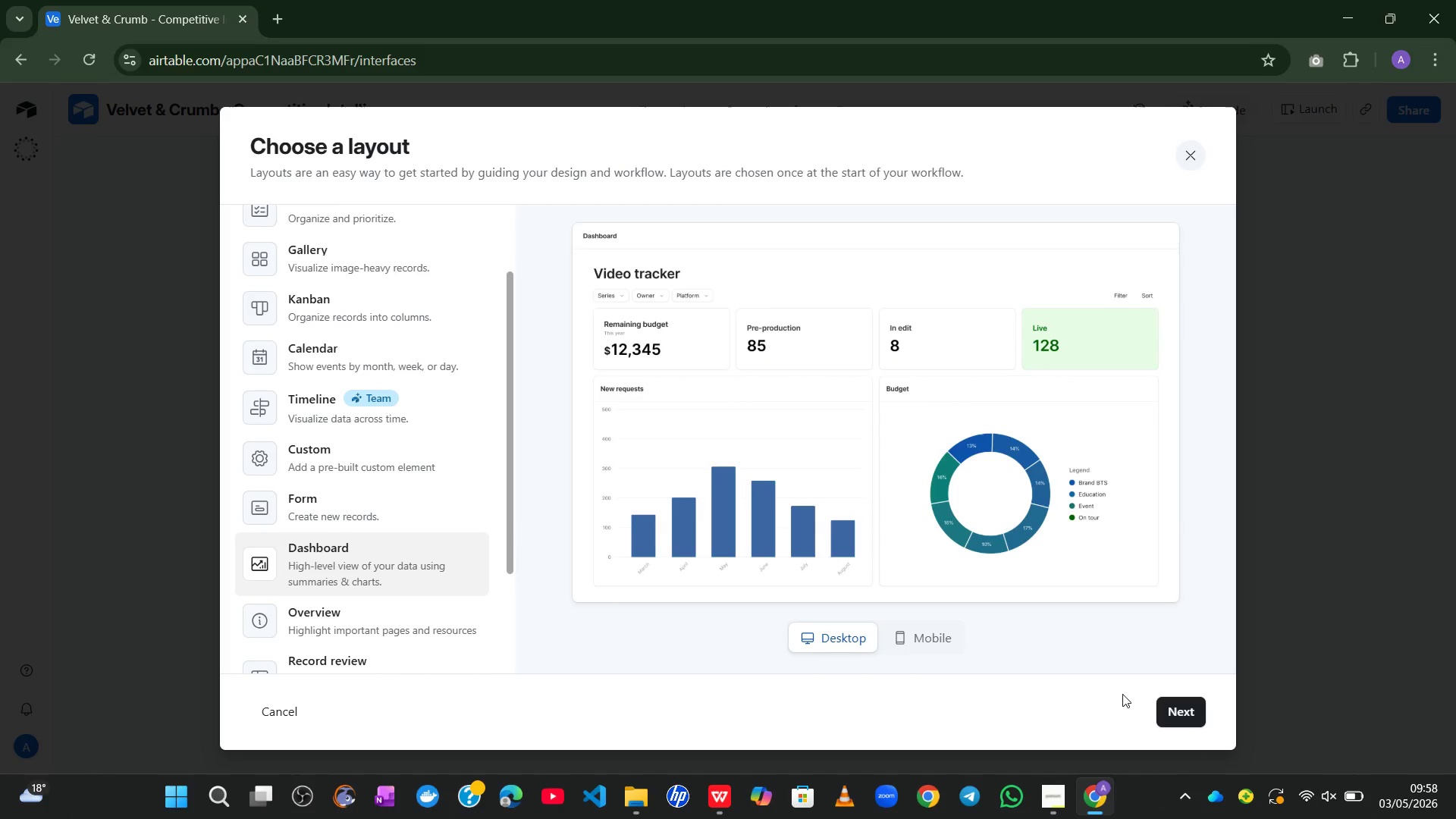 
left_click([1172, 709])
 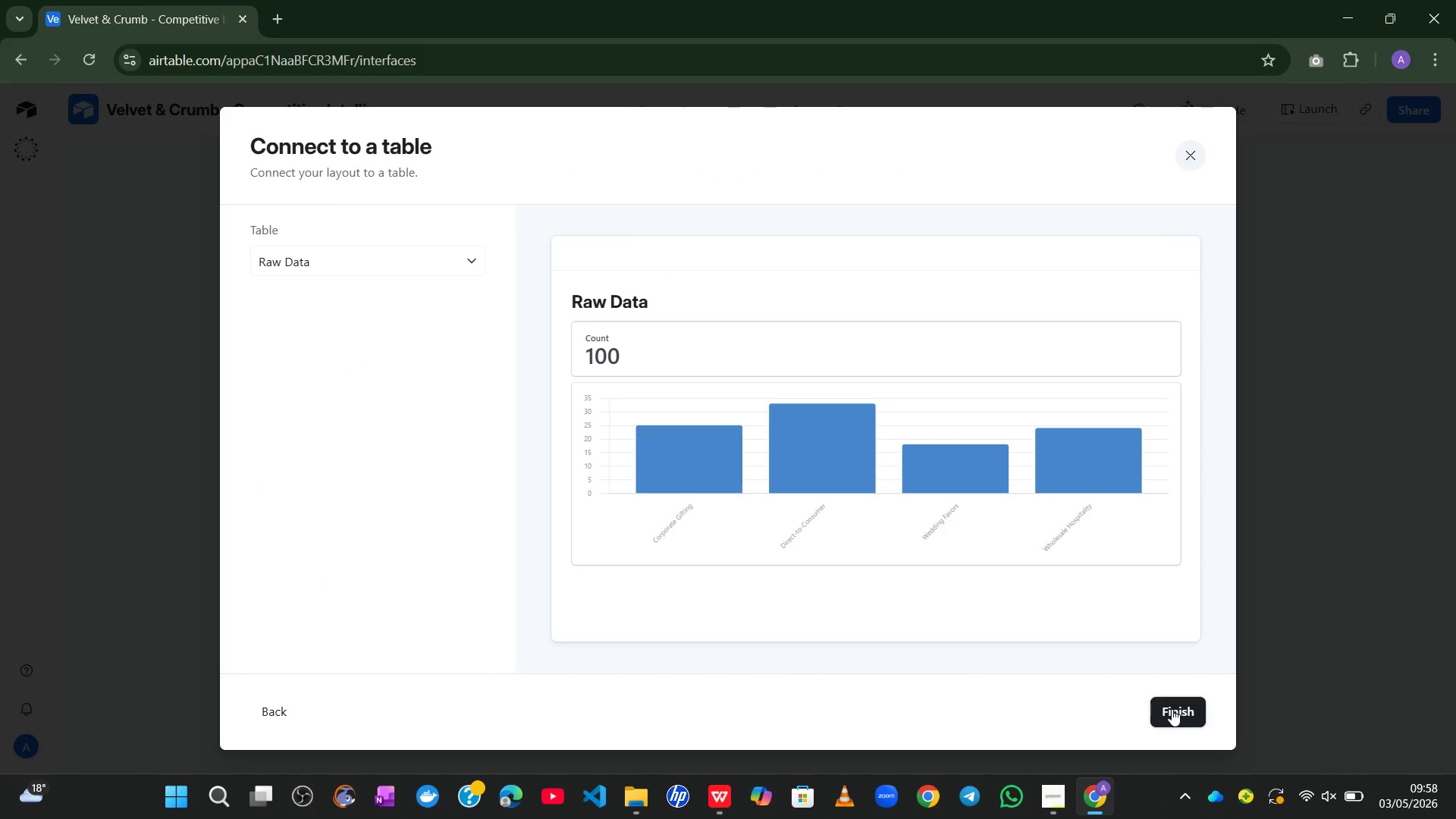 
wait(8.62)
 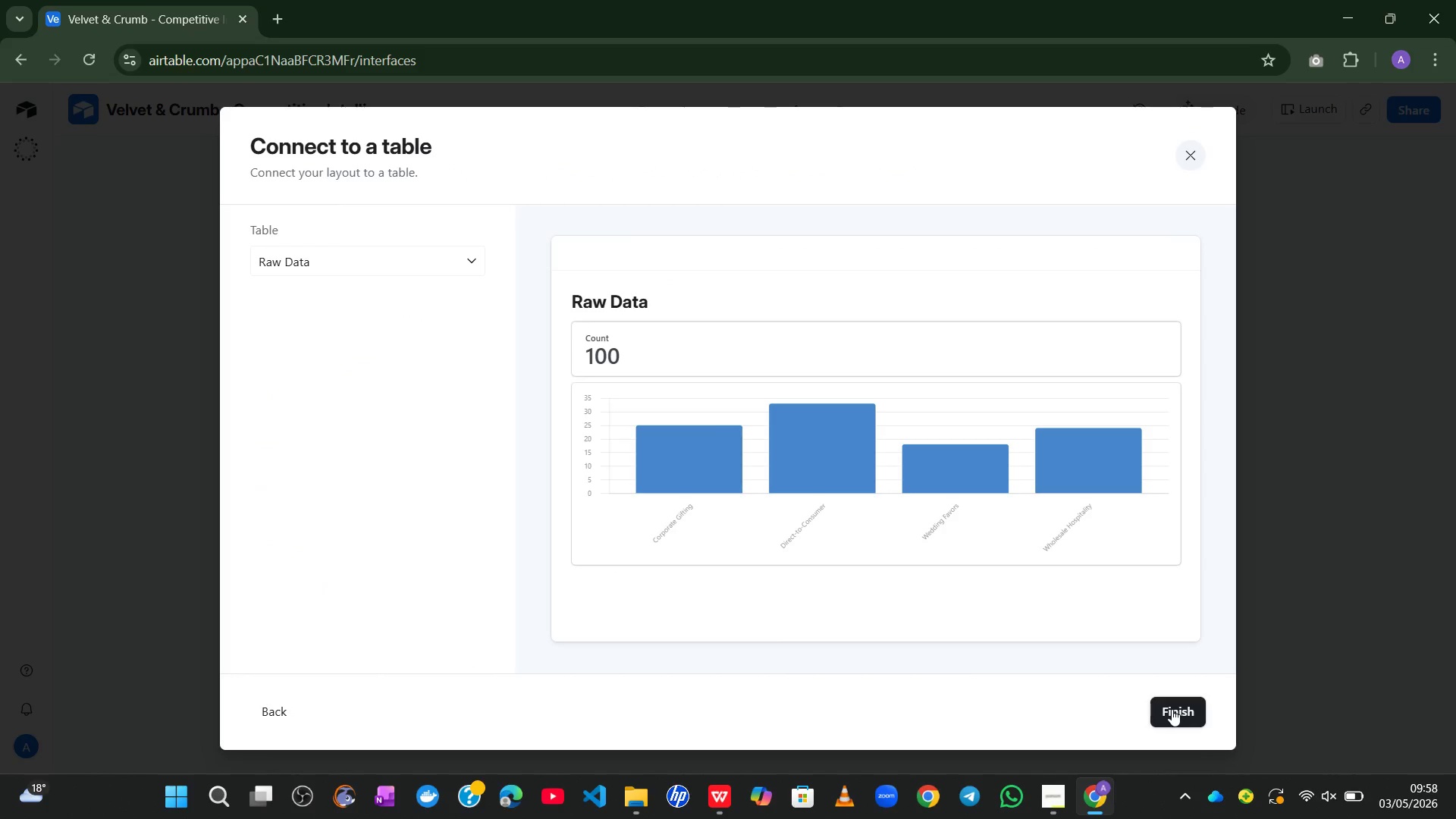 
left_click([425, 272])
 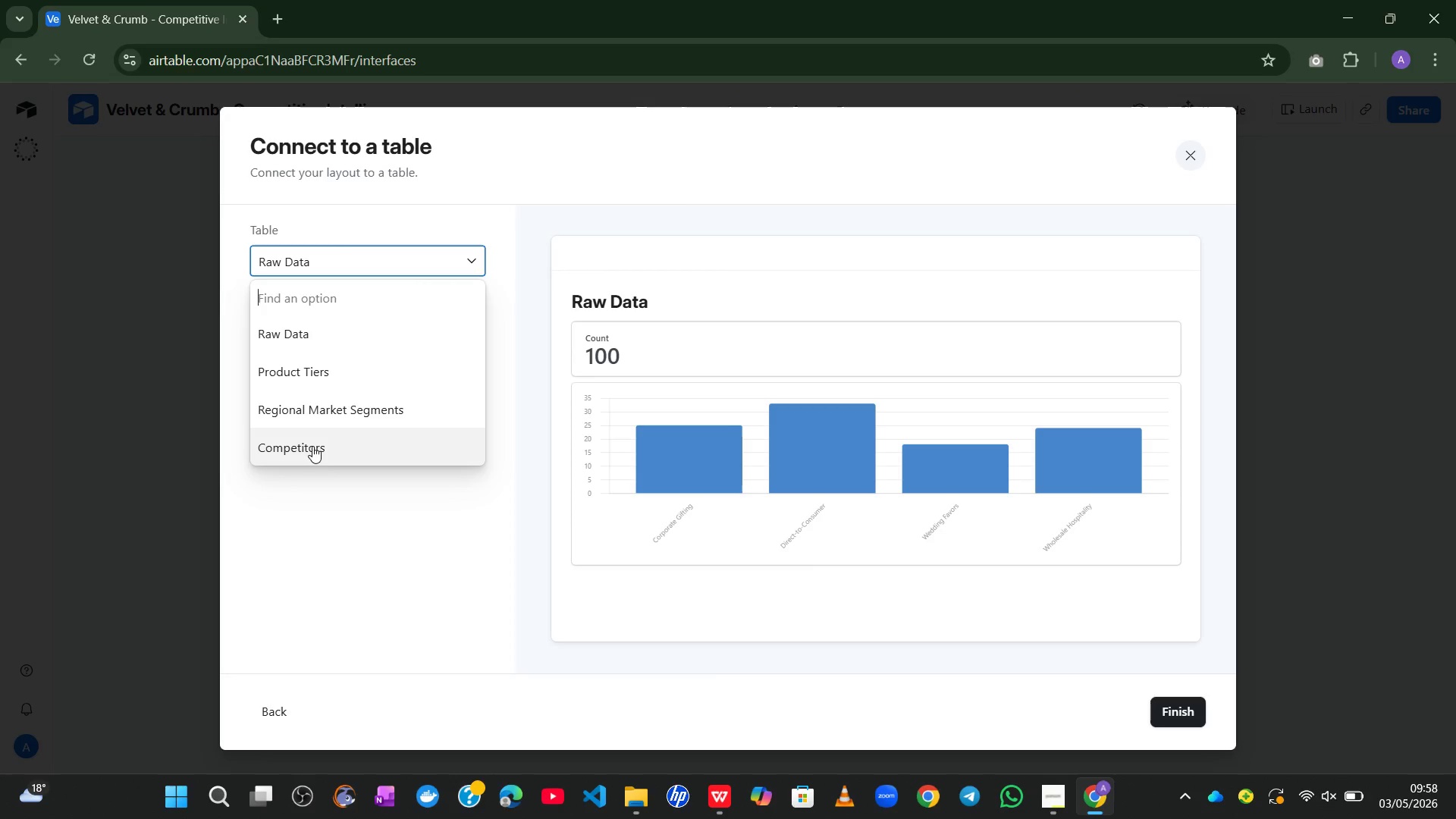 
left_click([310, 449])